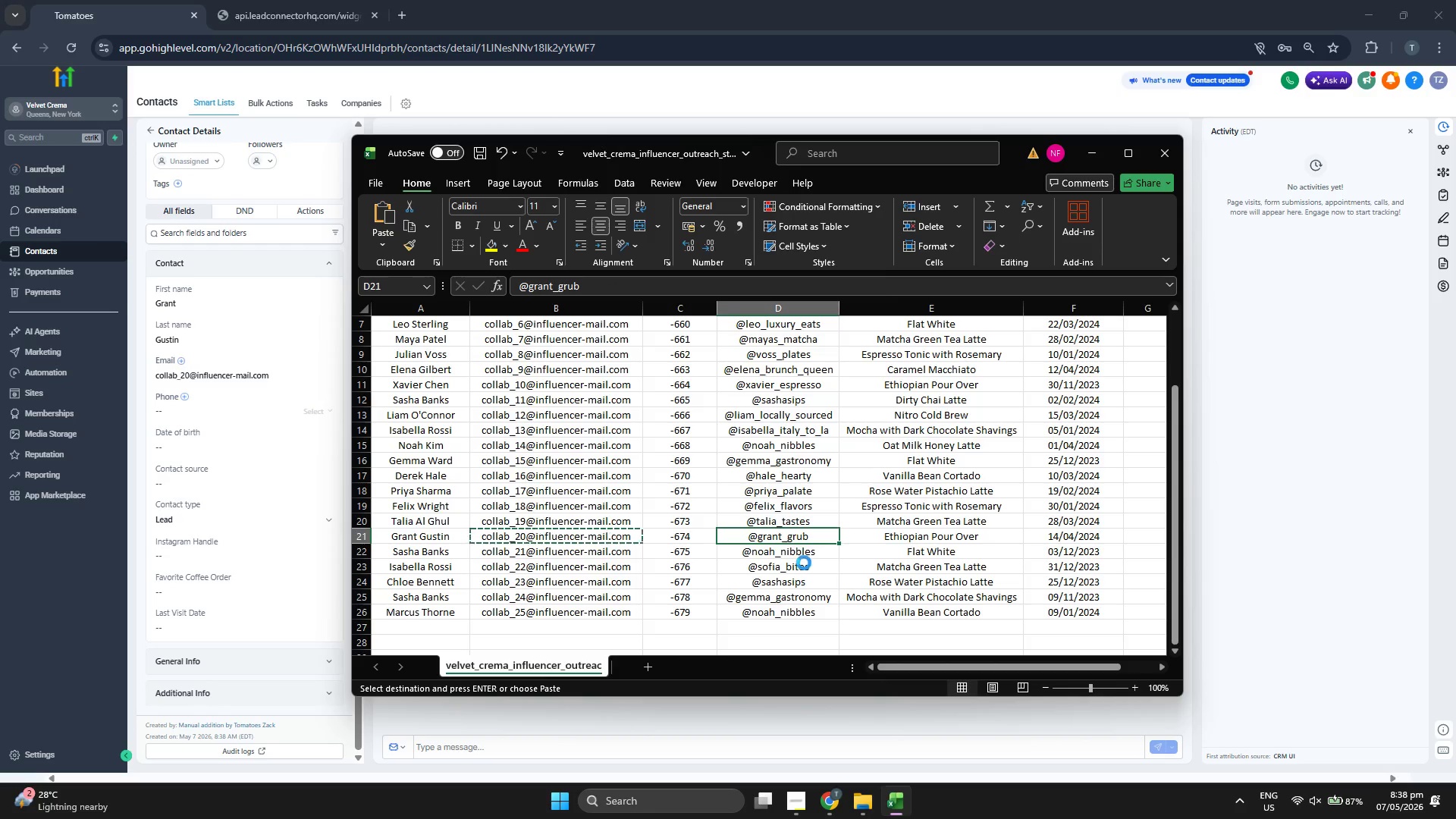 
key(Control+C)
 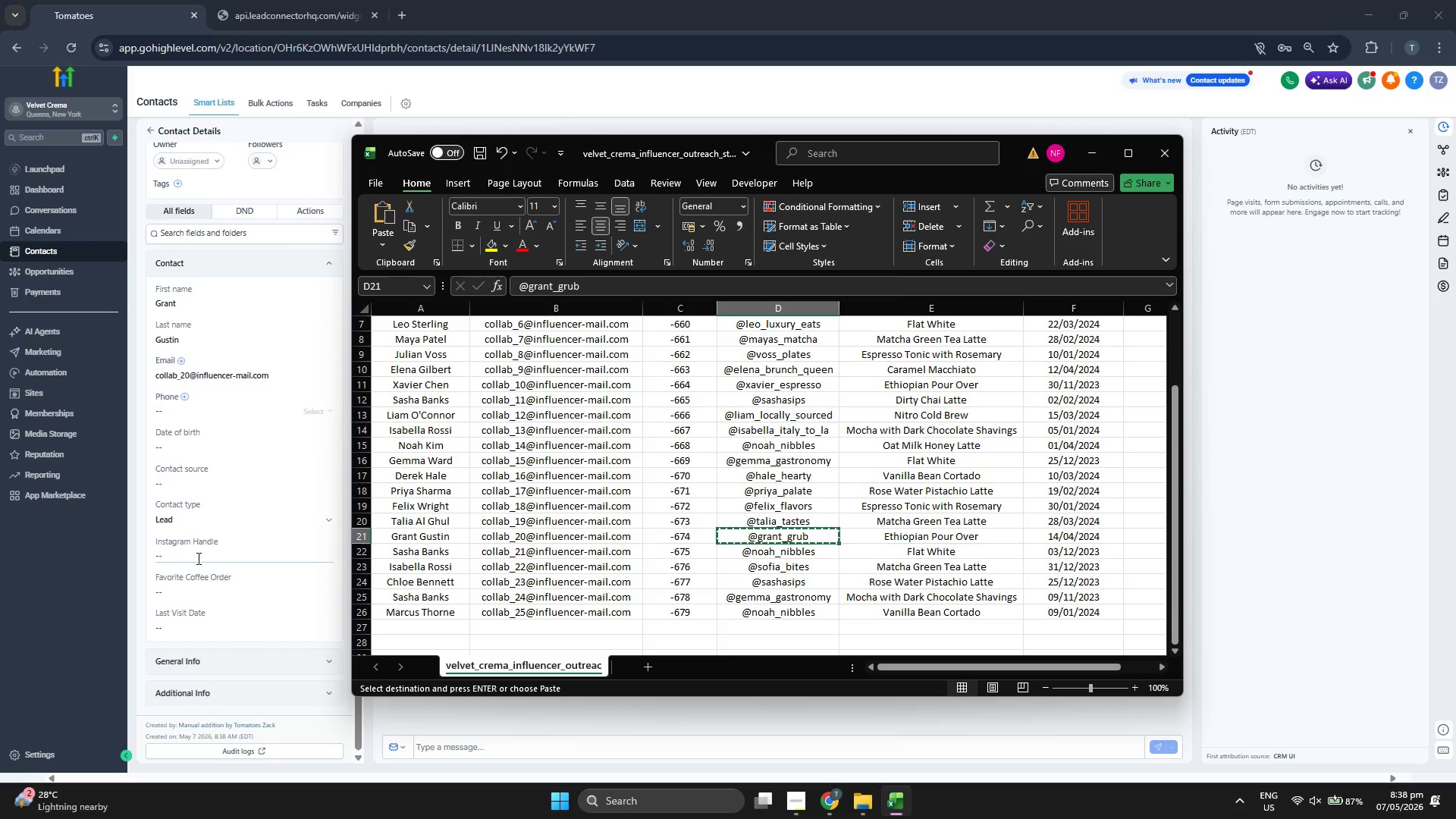 
key(Control+V)
 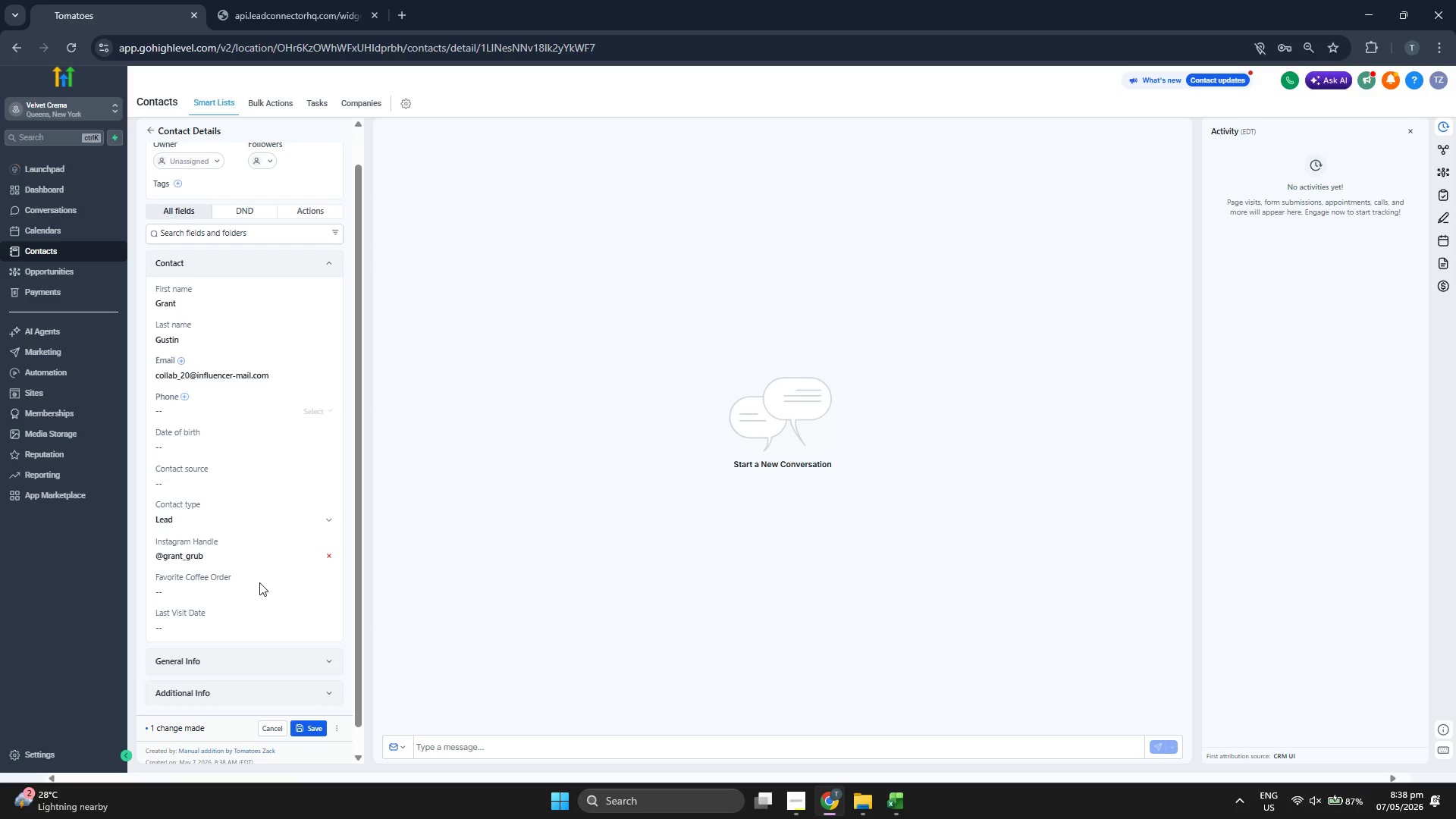 
double_click([259, 588])
 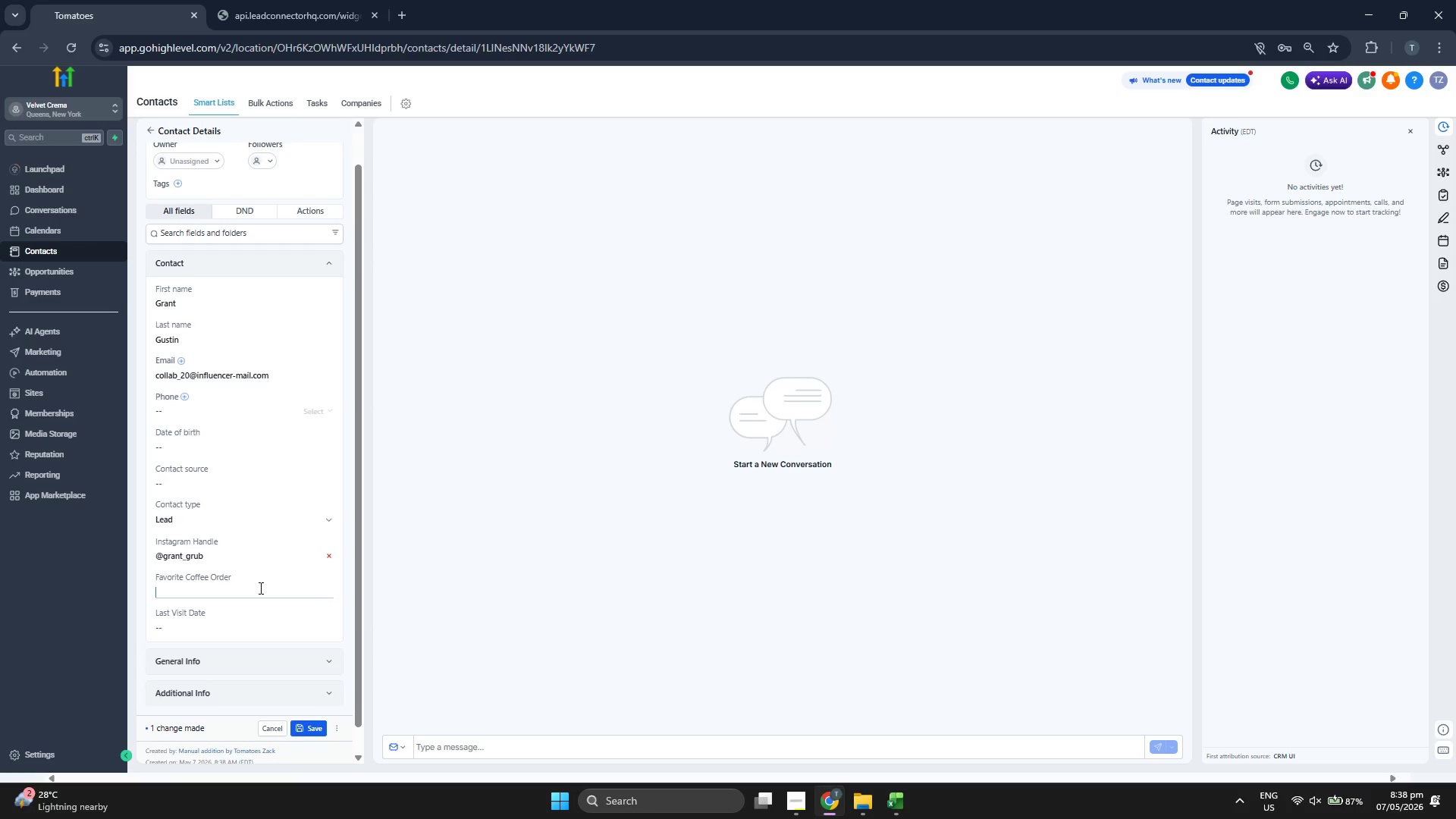 
type(Ethiopian)
 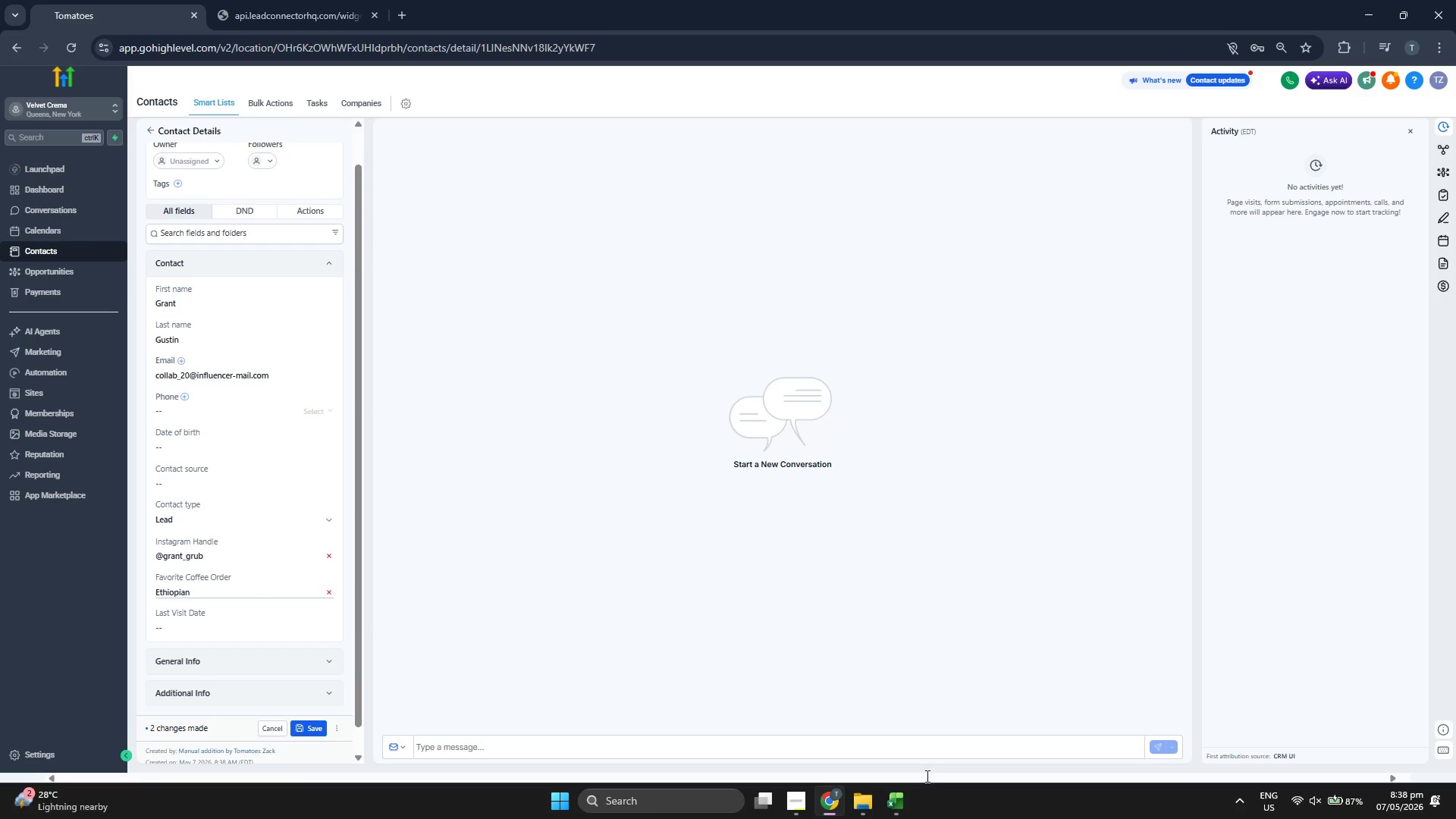 
left_click([908, 811])
 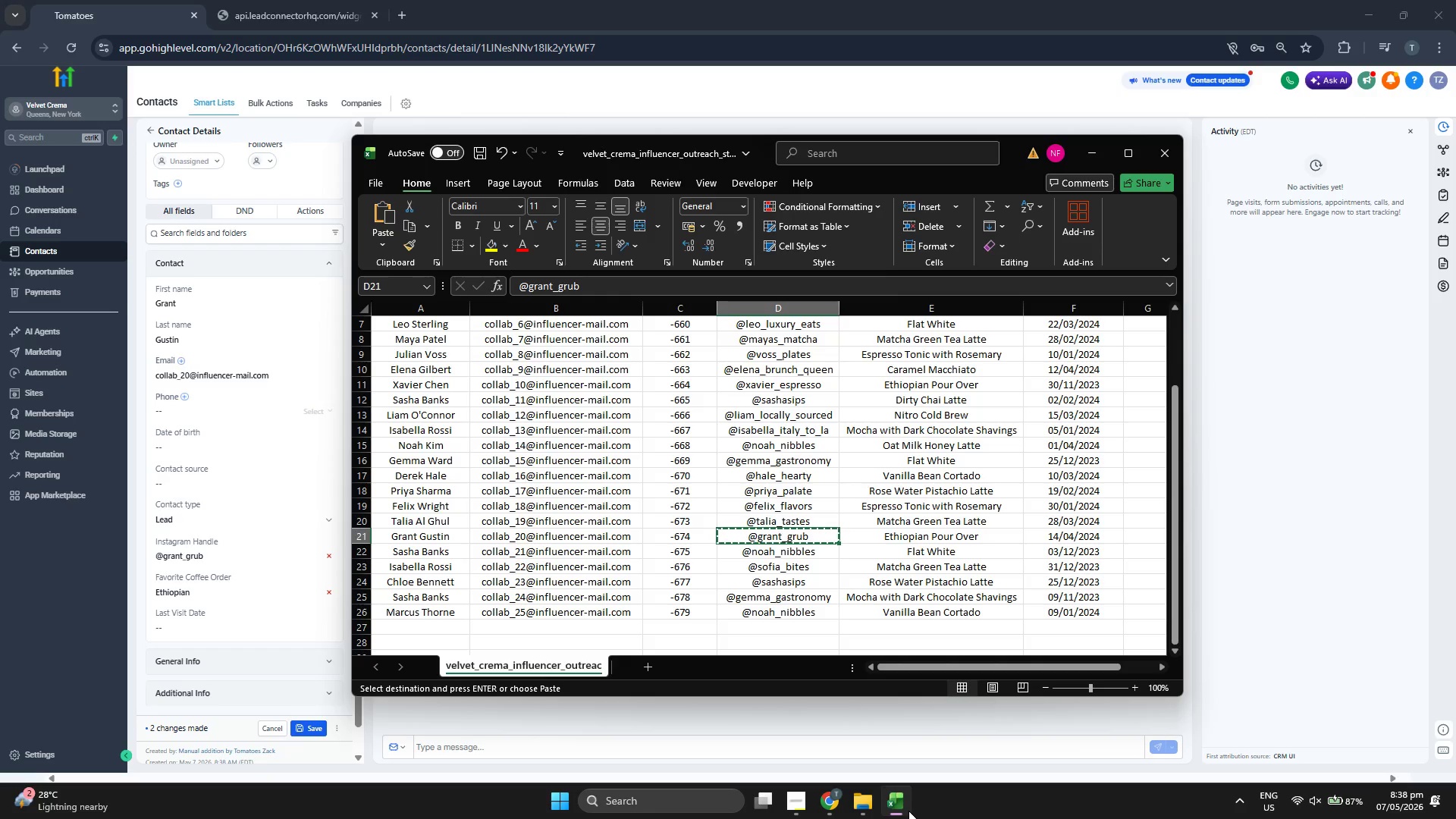 
left_click([908, 811])
 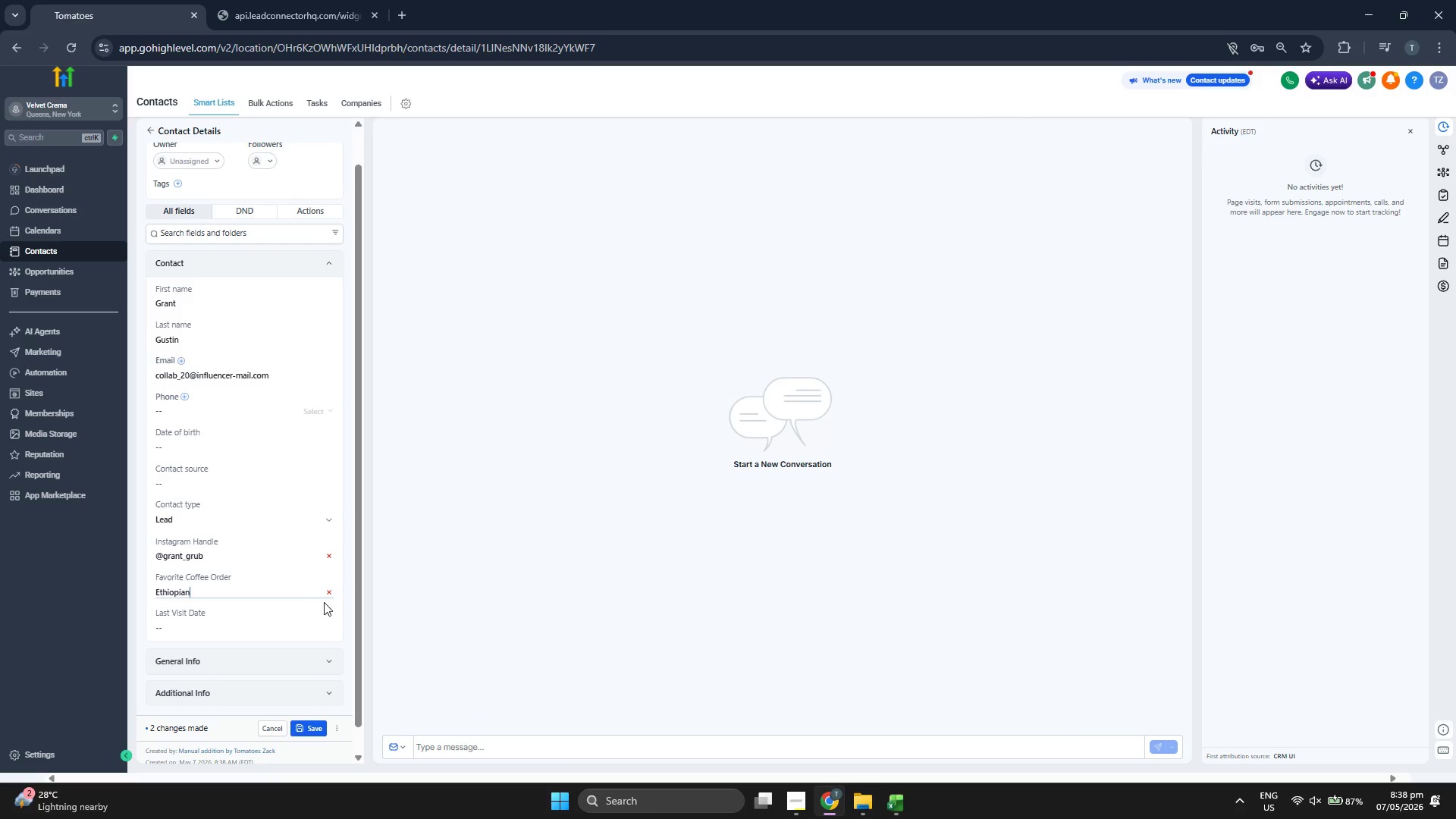 
type( Pour Cover)
 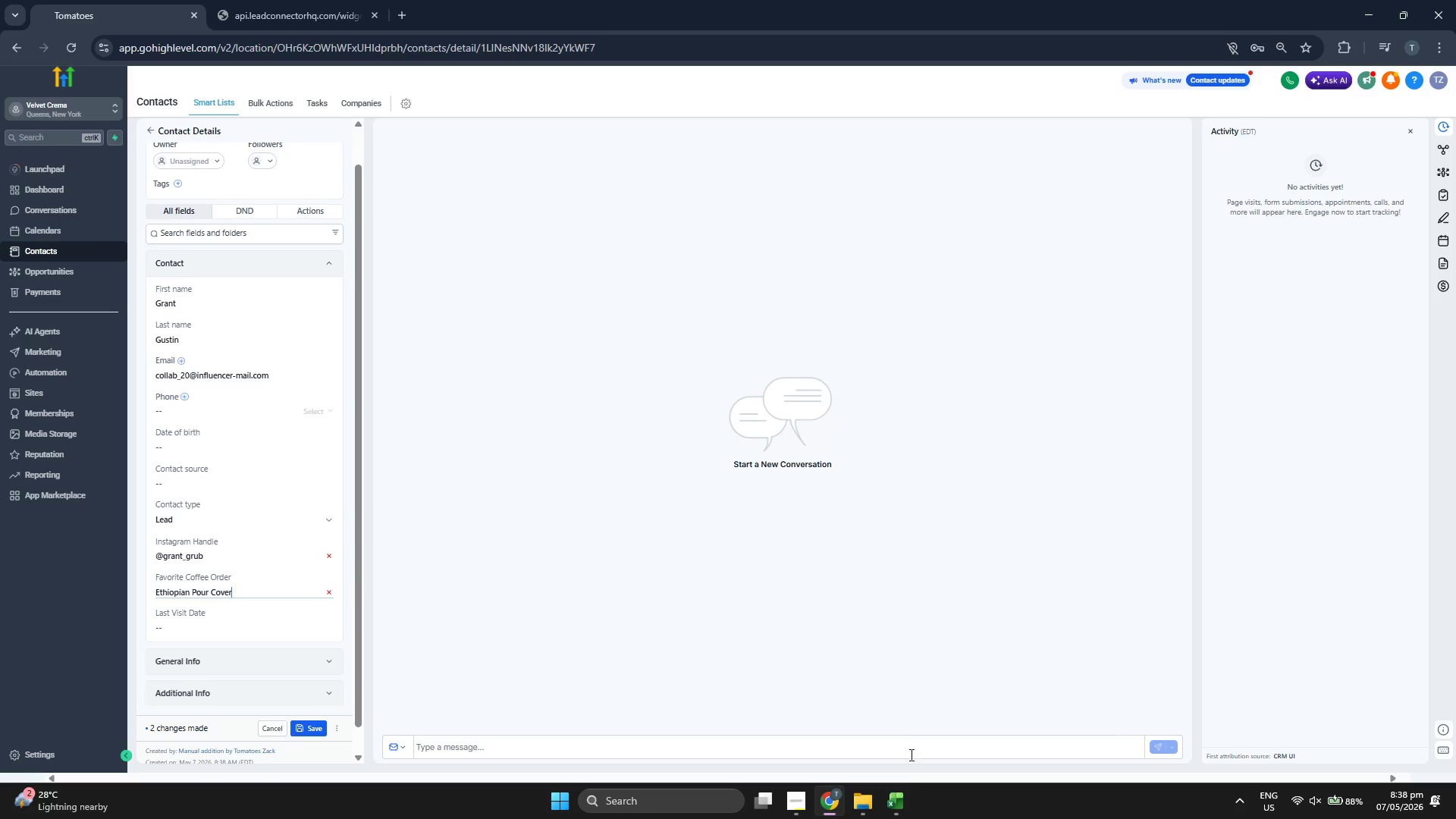 
left_click([898, 797])
 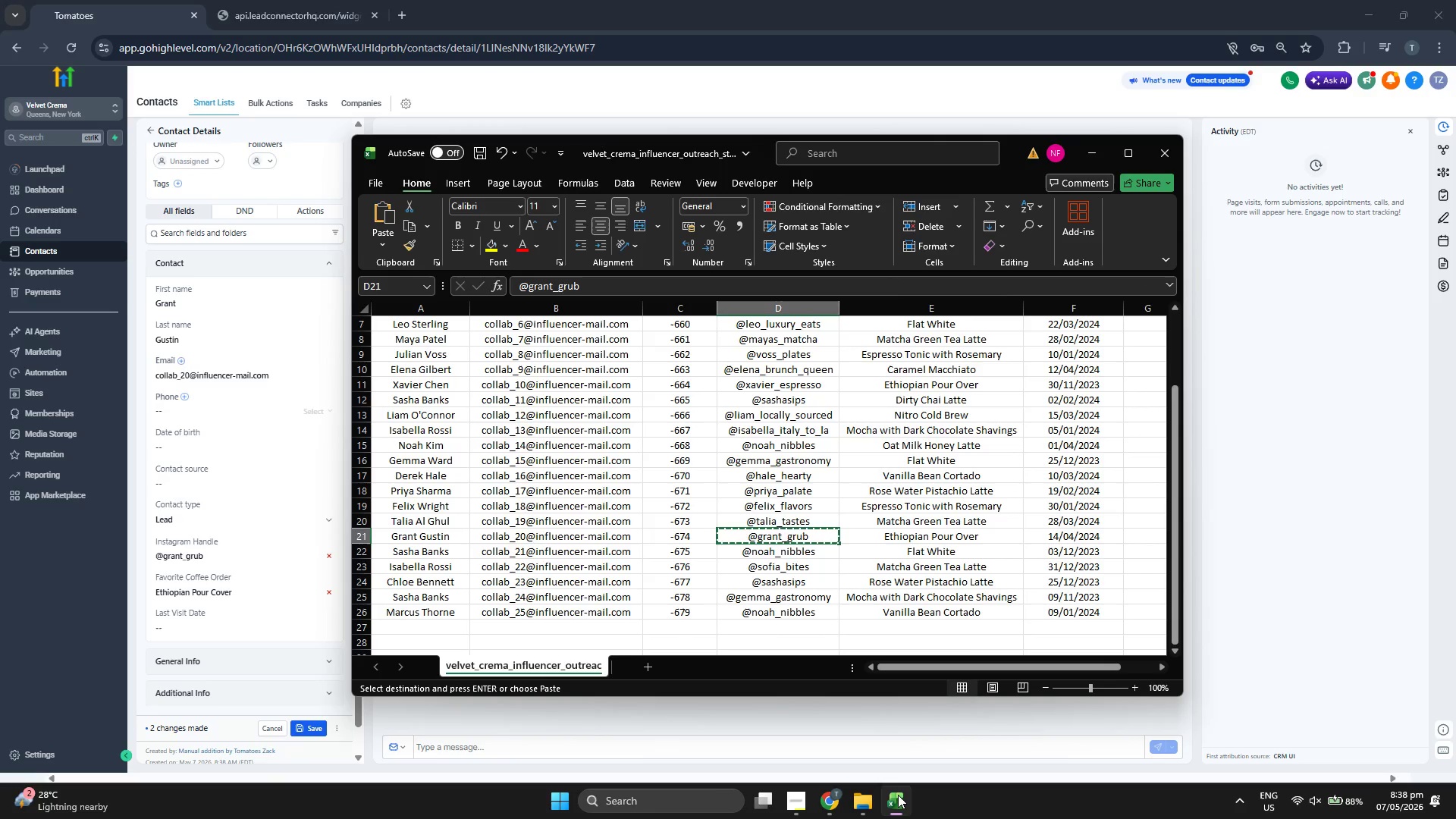 
left_click([899, 792])
 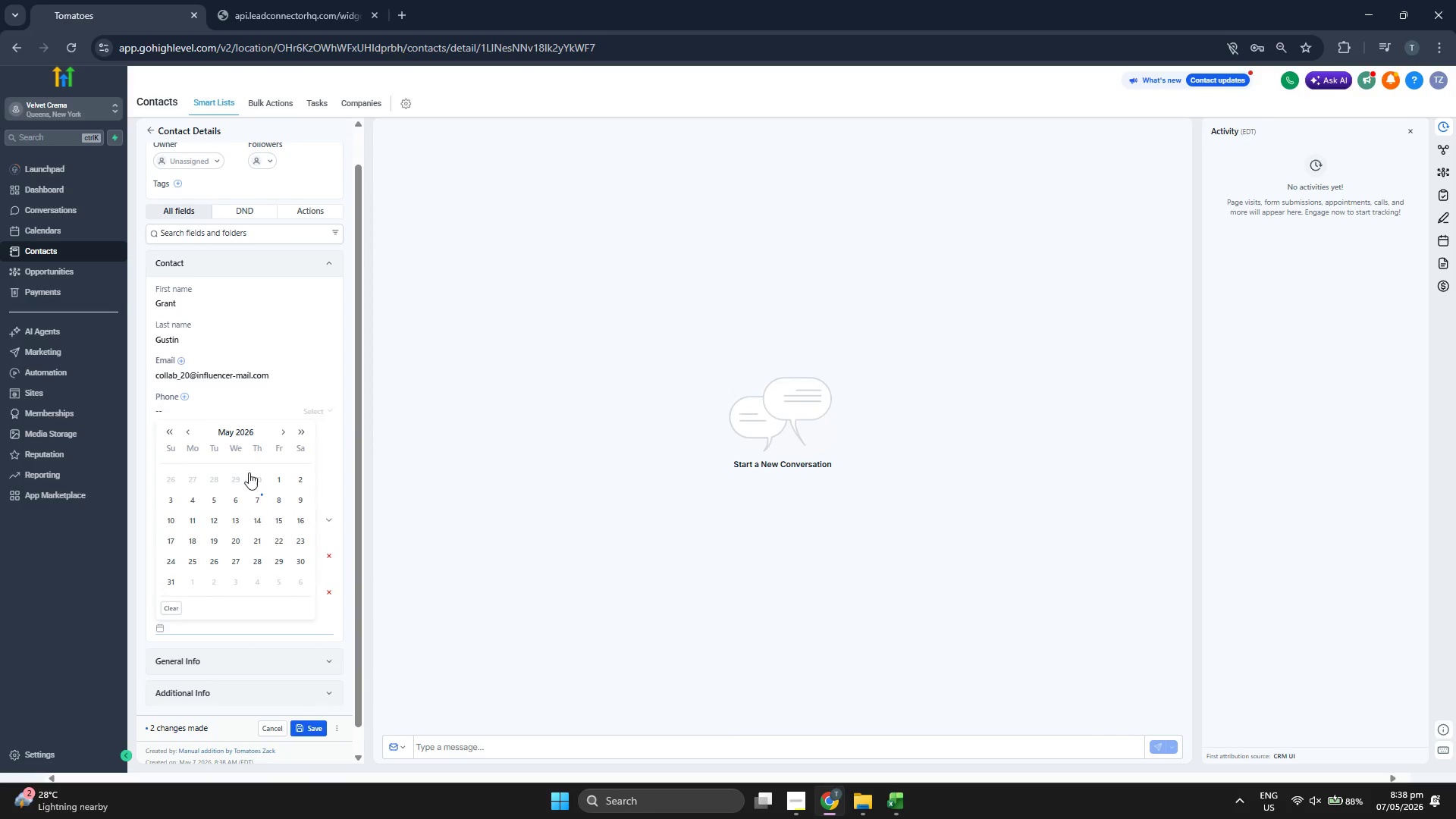 
left_click([245, 438])
 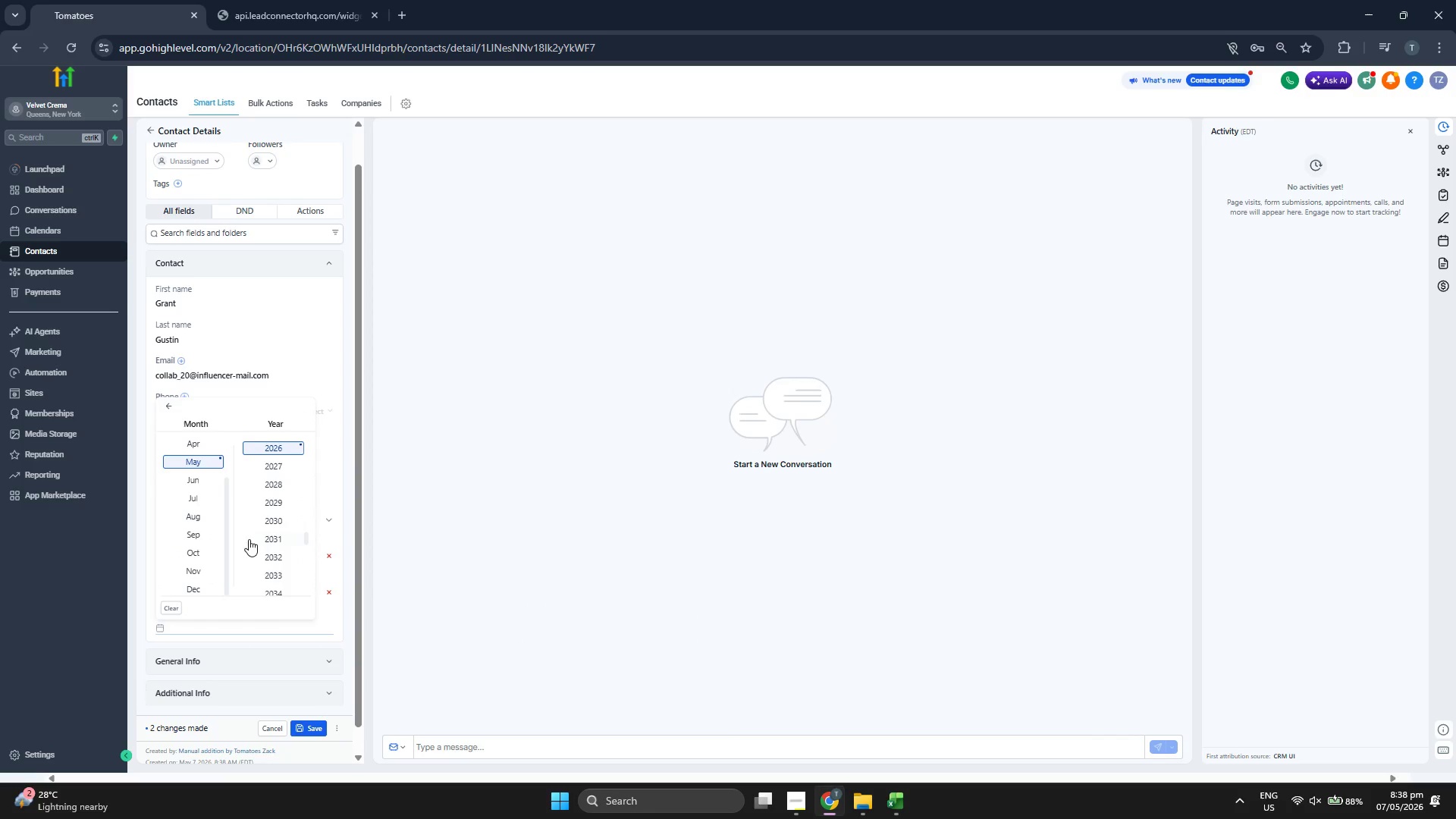 
scroll: coordinate [249, 539], scroll_direction: up, amount: 1.0
 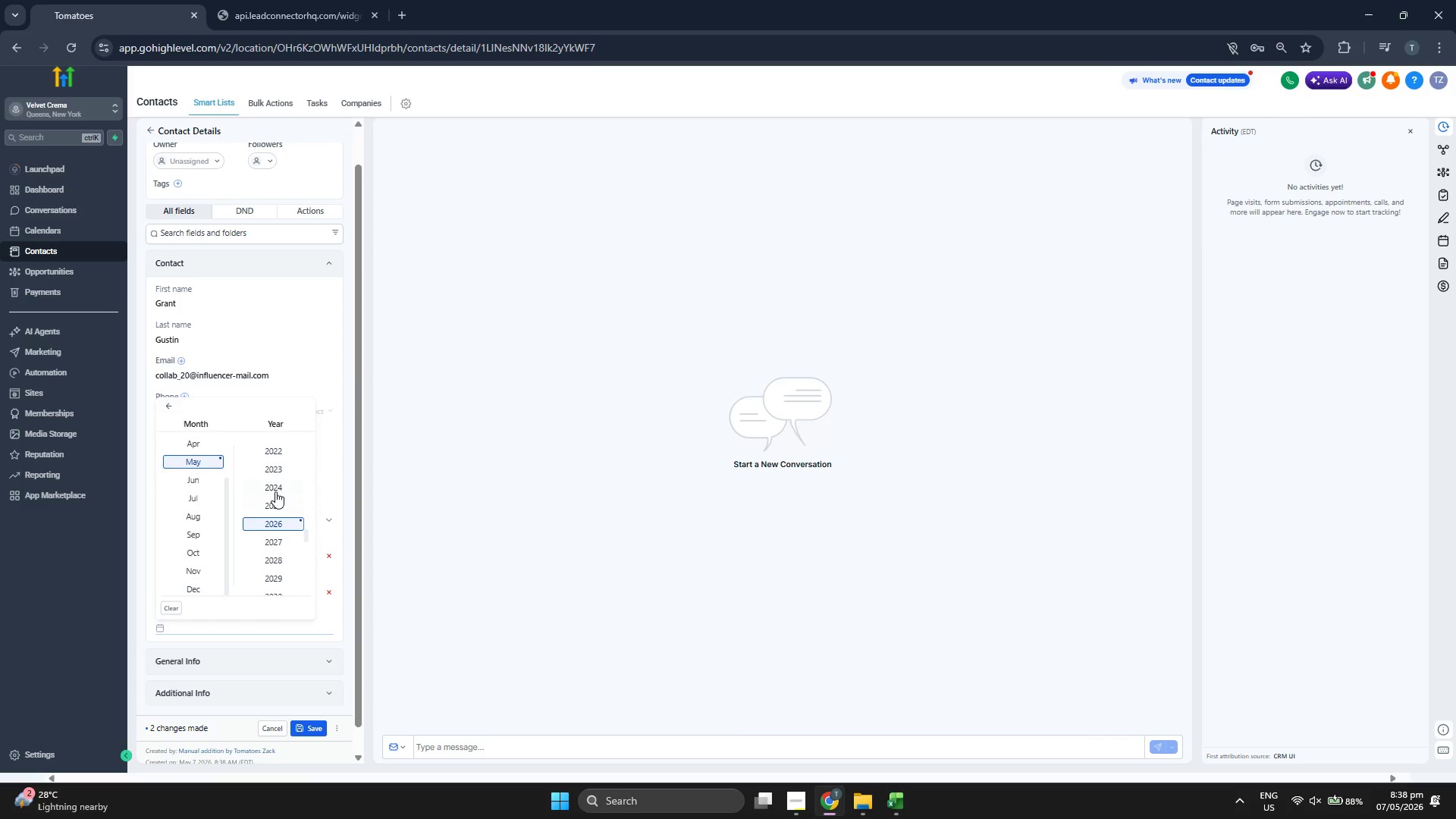 
left_click([275, 491])
 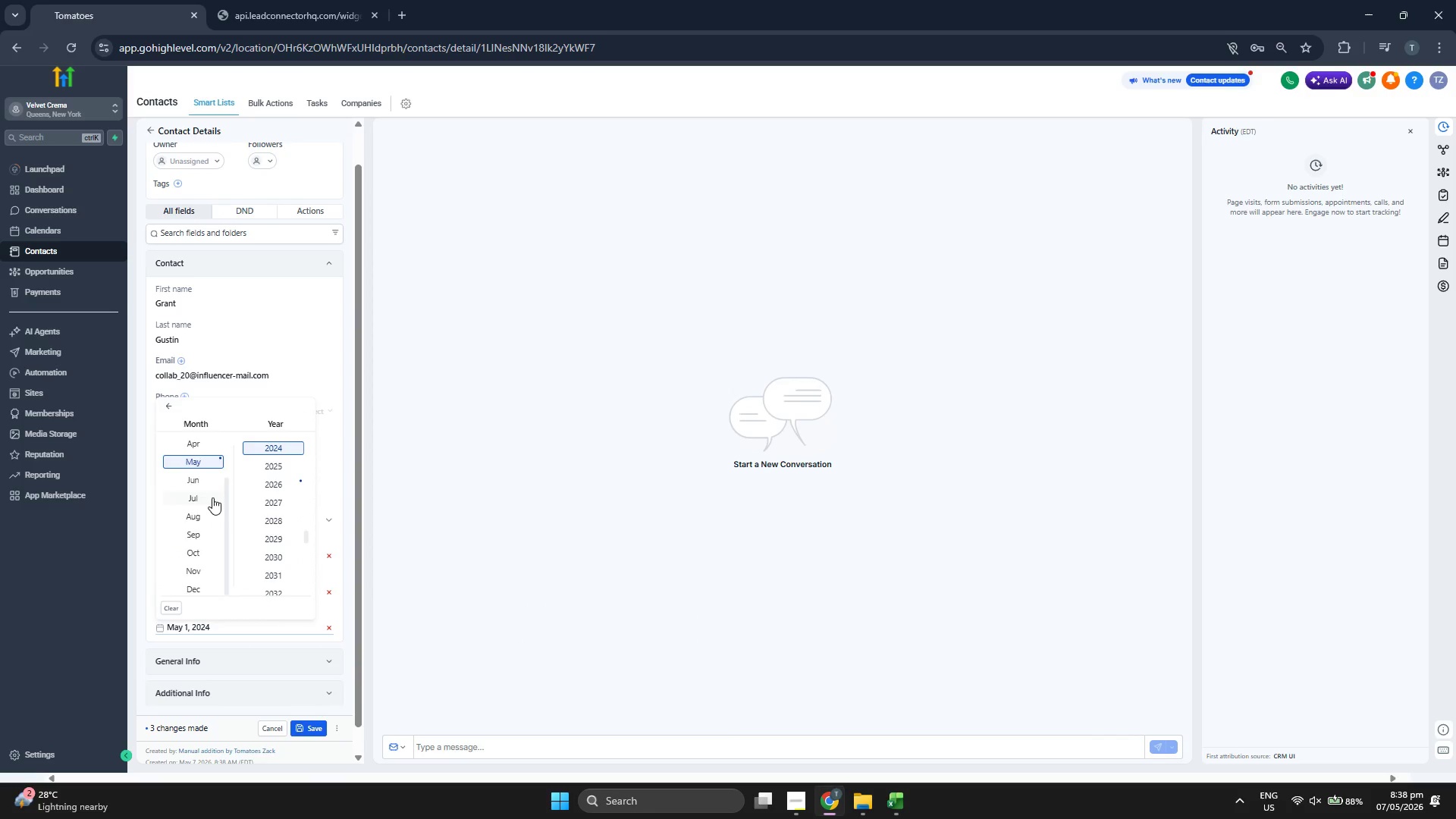 
left_click([212, 498])
 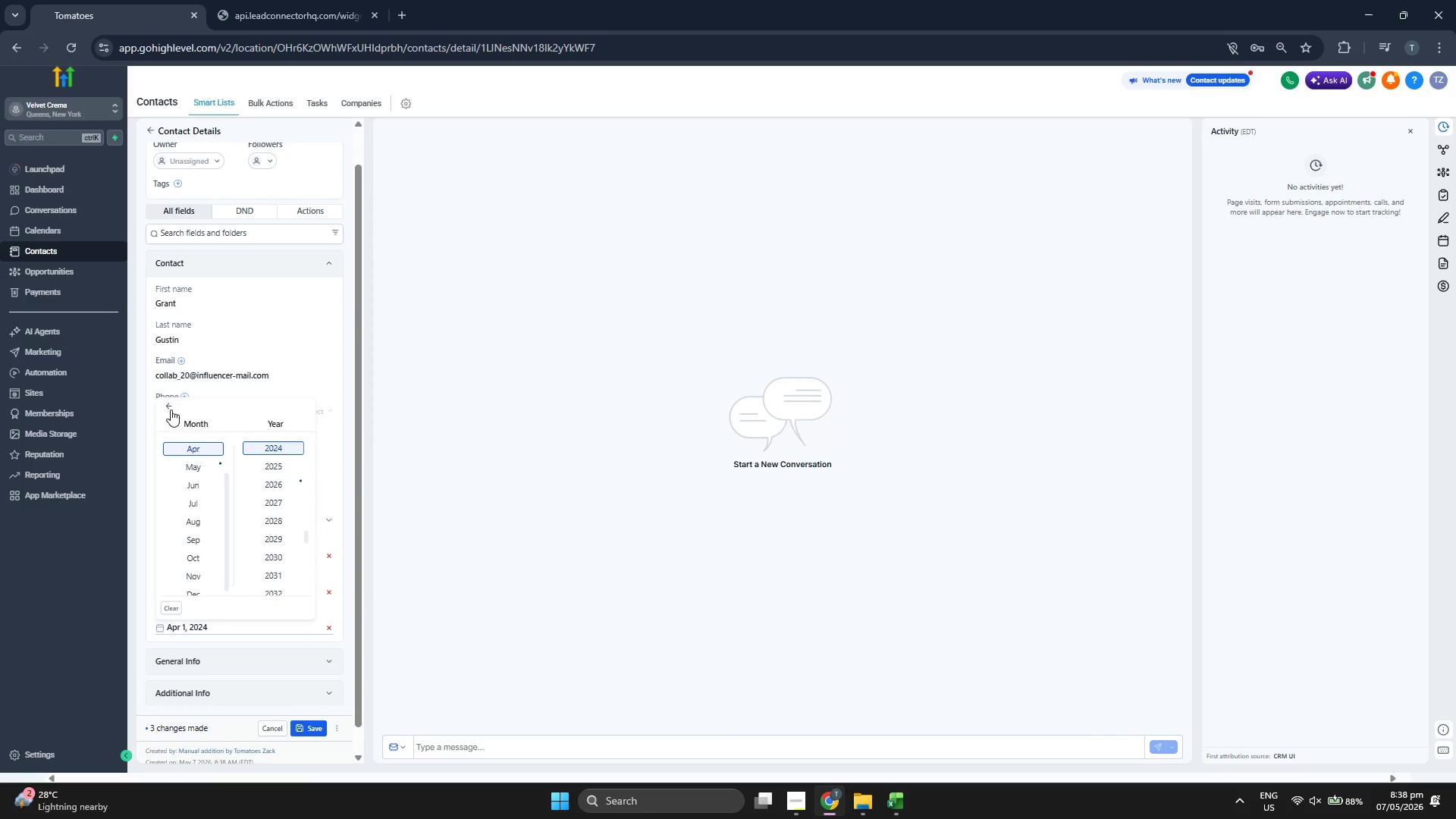 
scroll: coordinate [212, 497], scroll_direction: up, amount: 3.0
 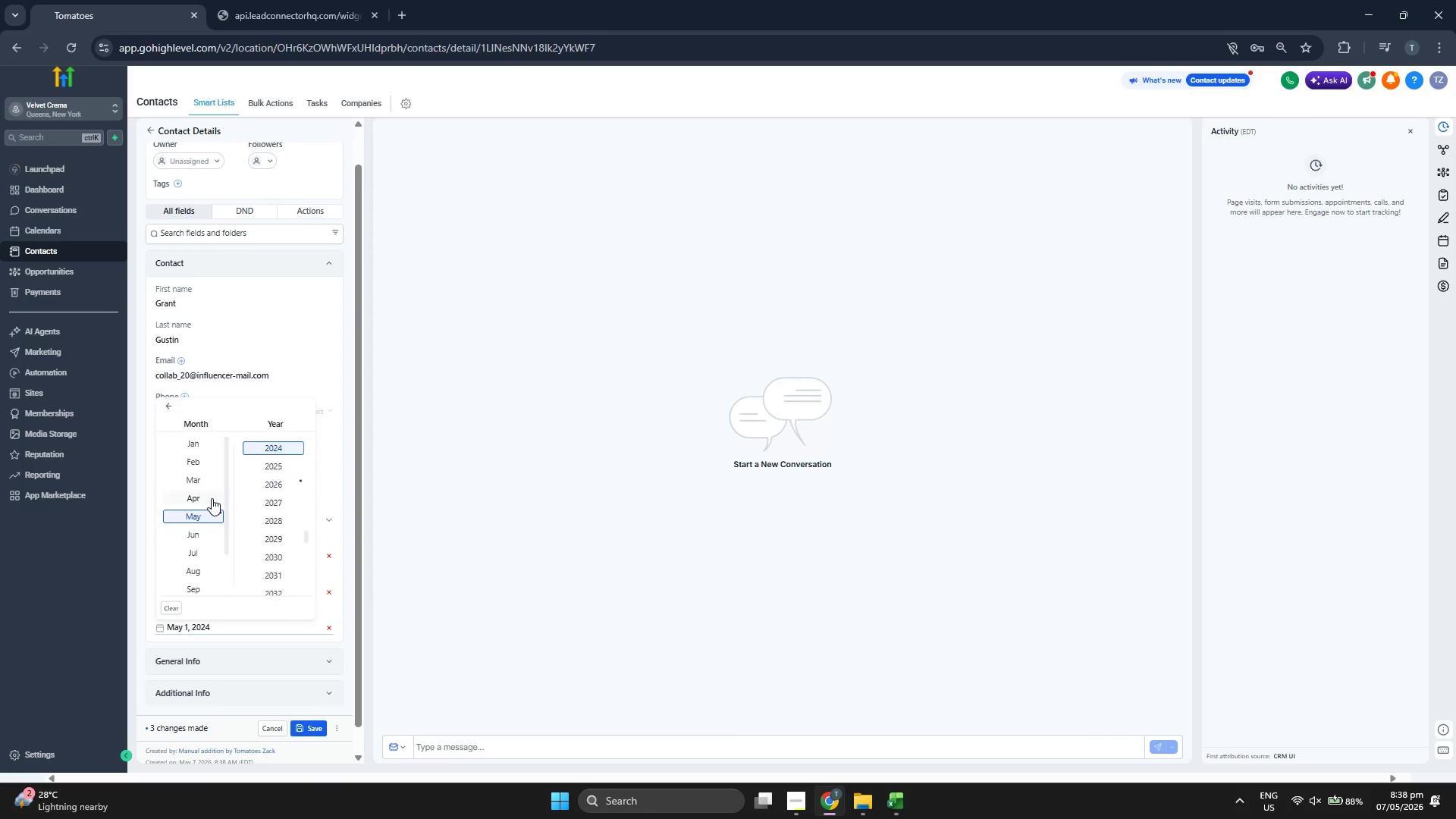 
left_click([169, 404])
 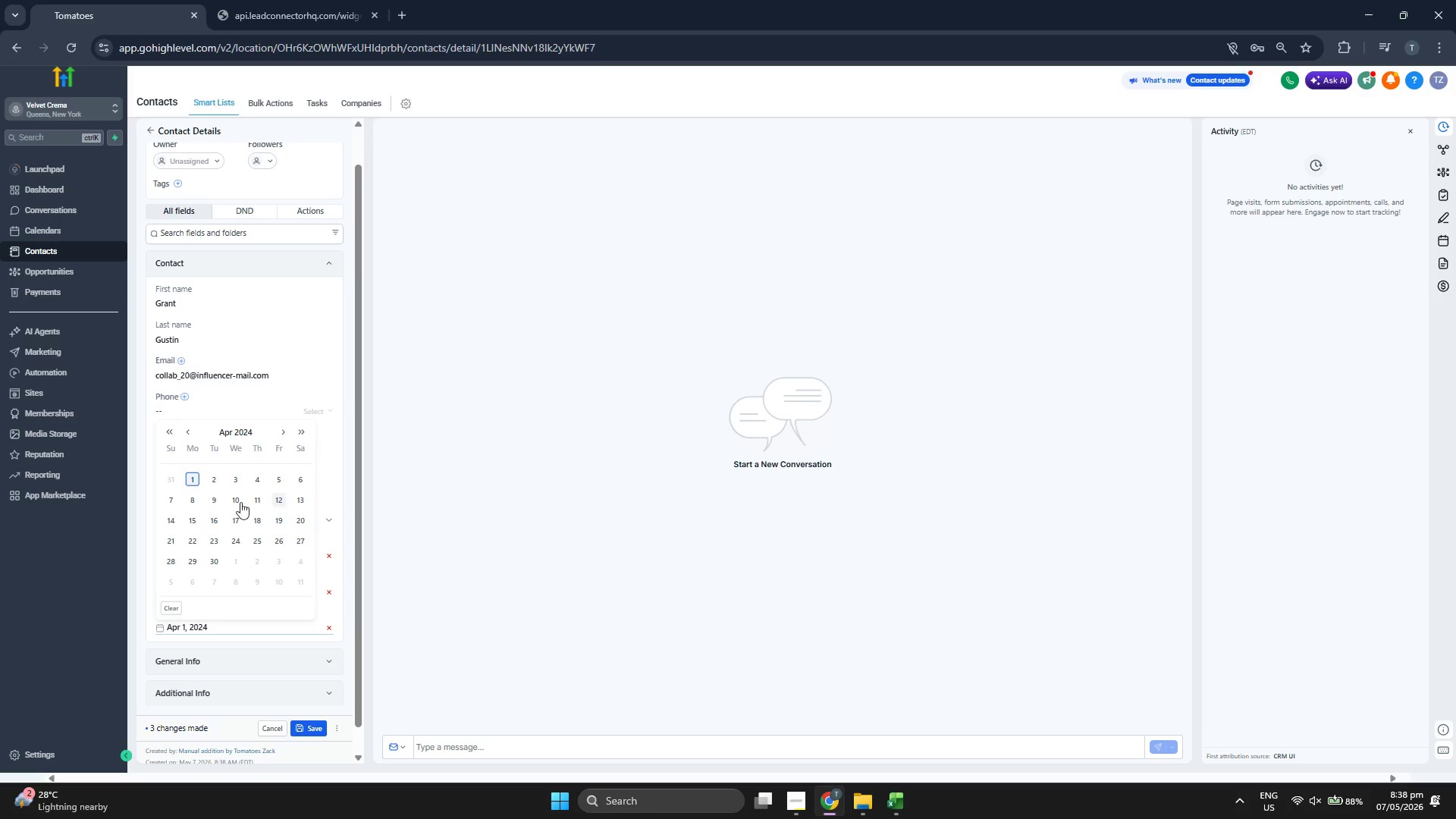 
left_click([175, 523])
 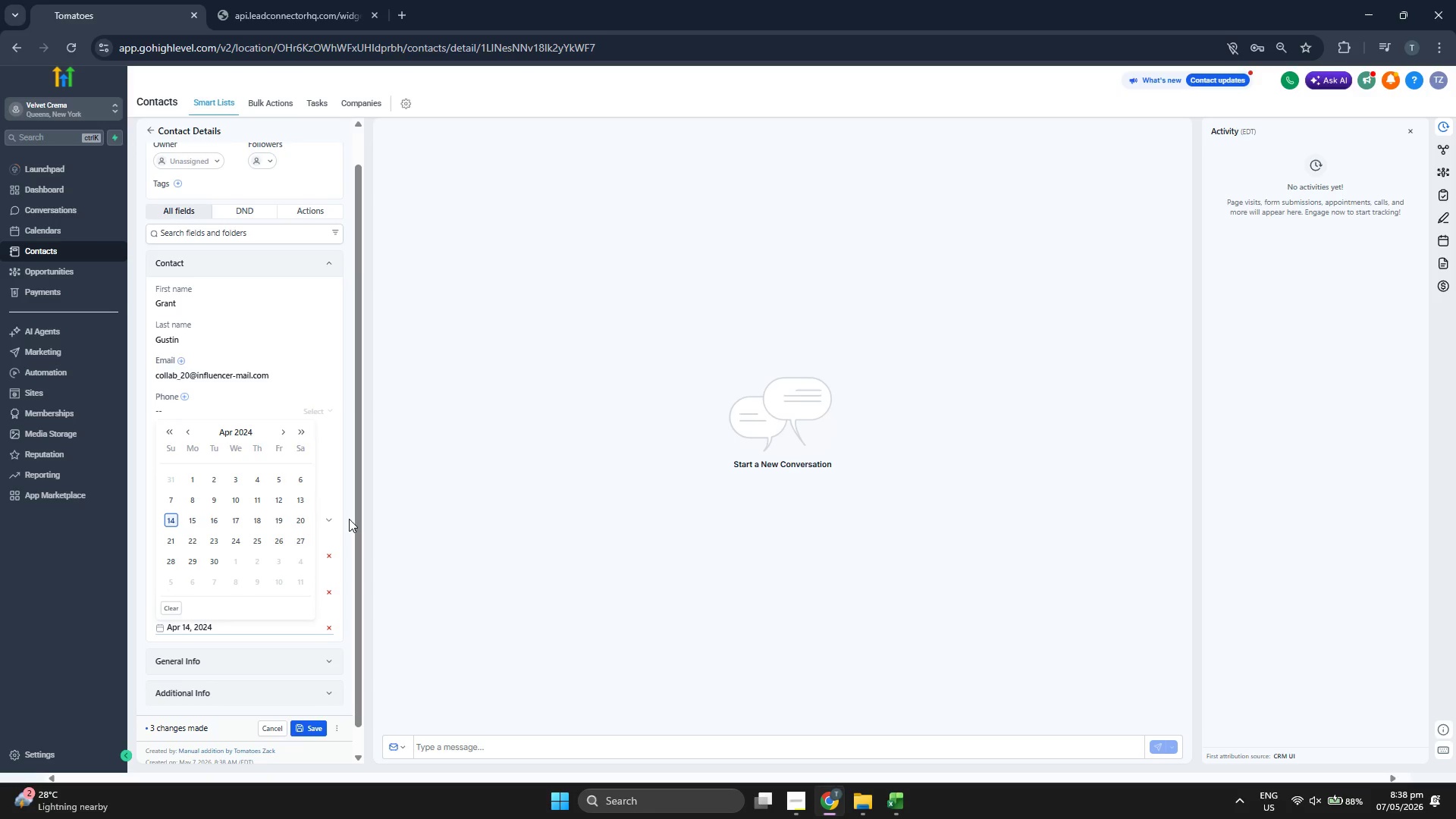 
left_click([349, 519])
 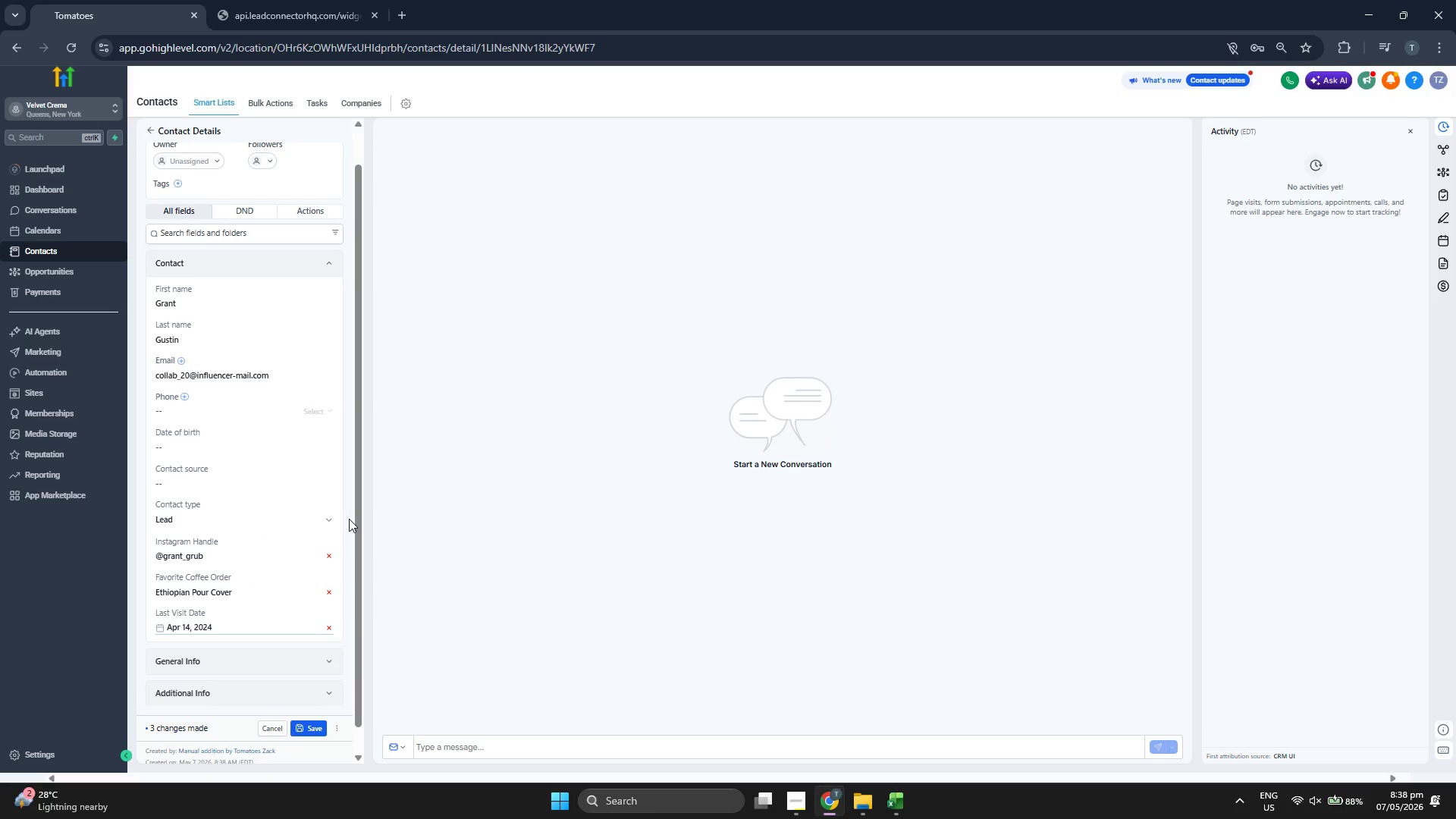 
scroll: coordinate [349, 519], scroll_direction: up, amount: 2.0
 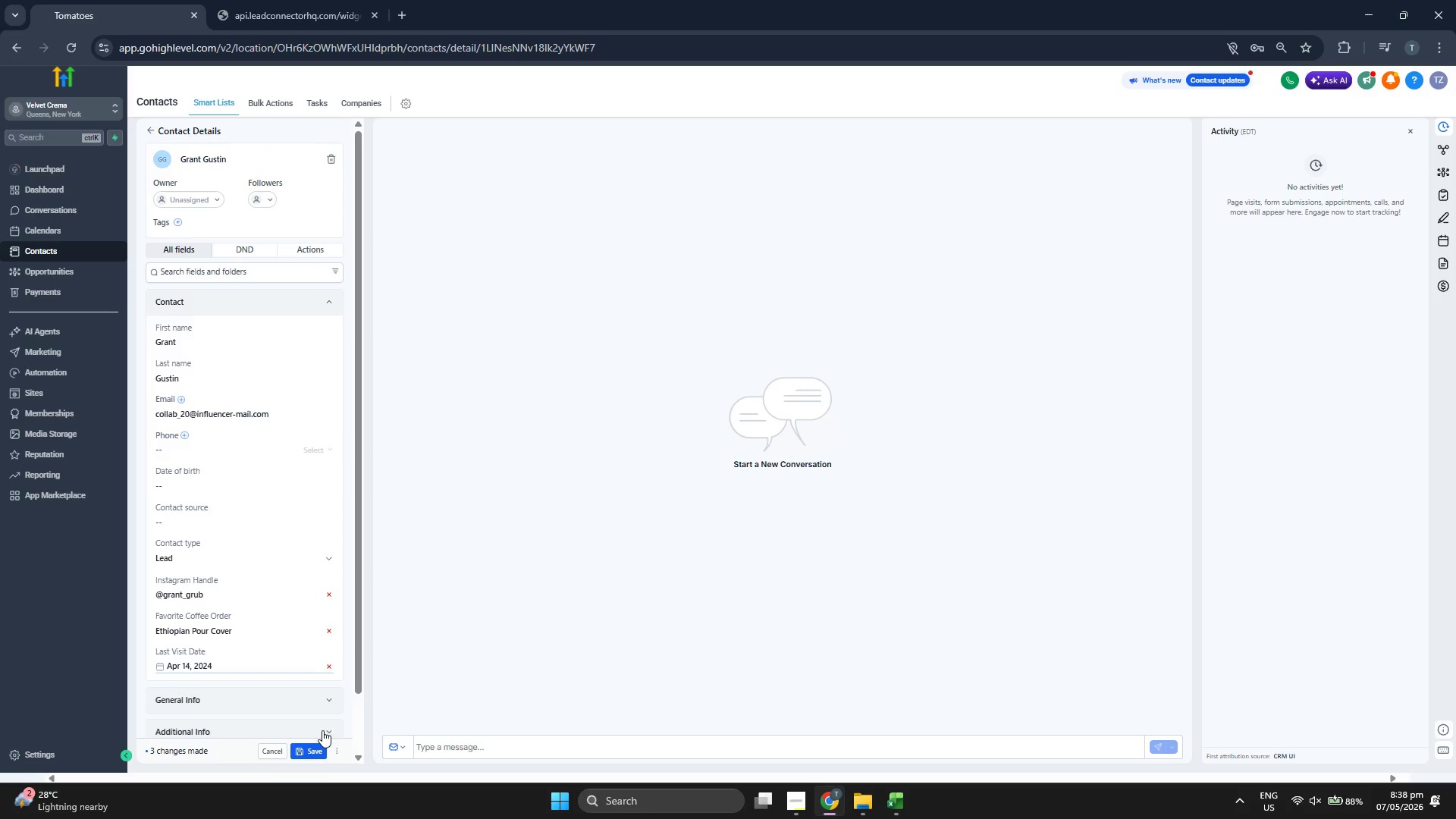 
left_click([316, 750])
 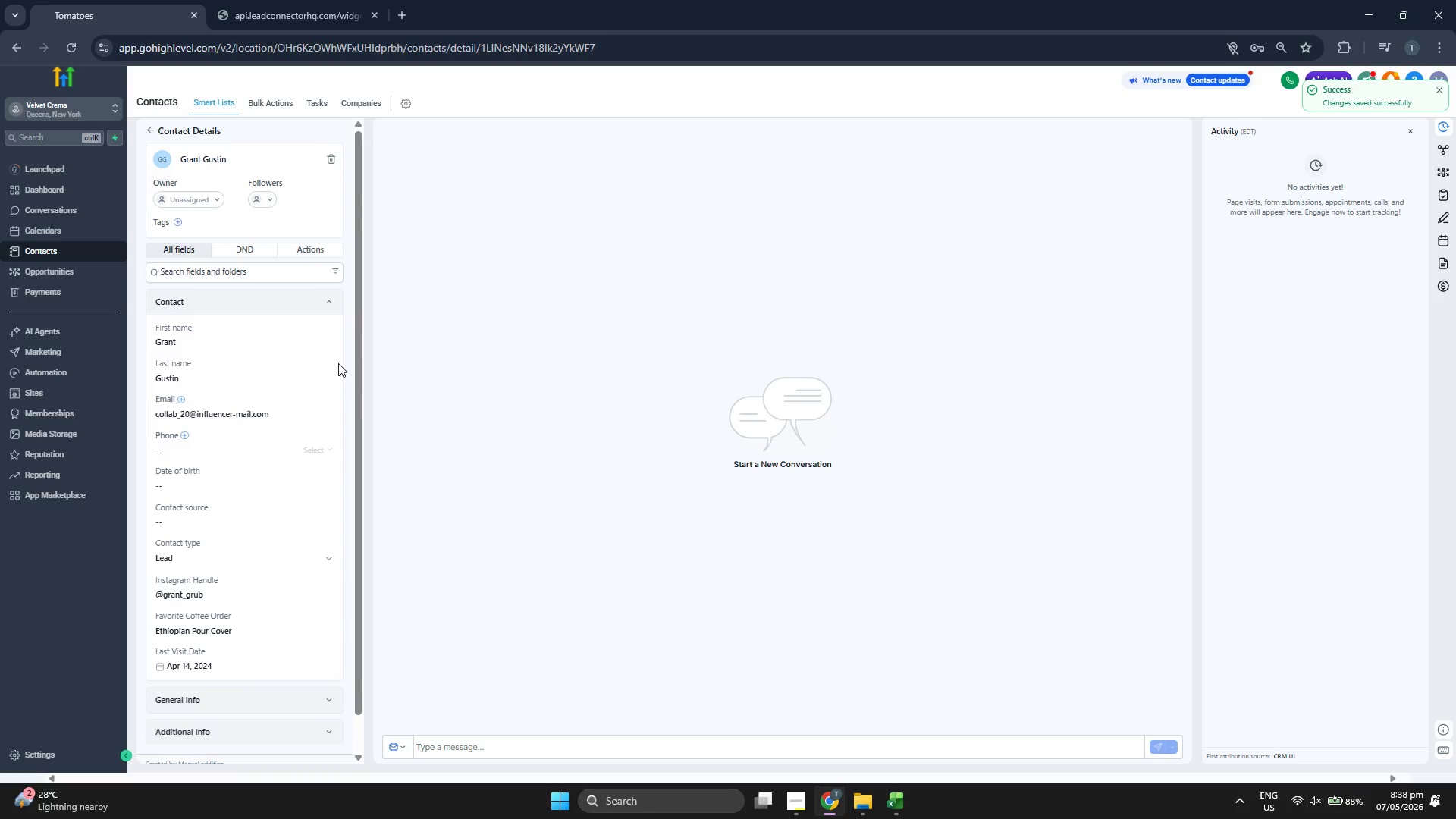 
wait(5.31)
 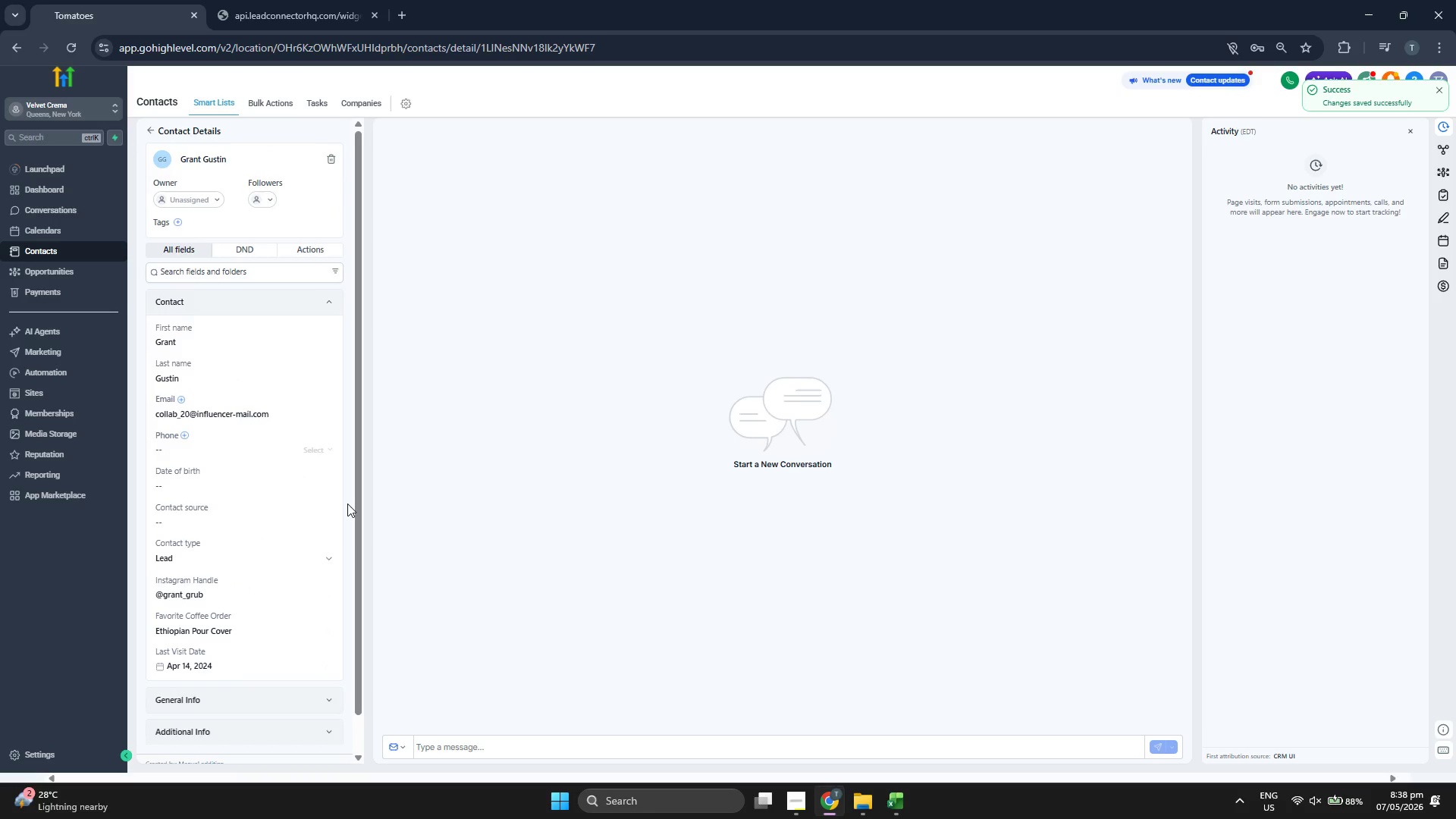 
left_click([151, 135])
 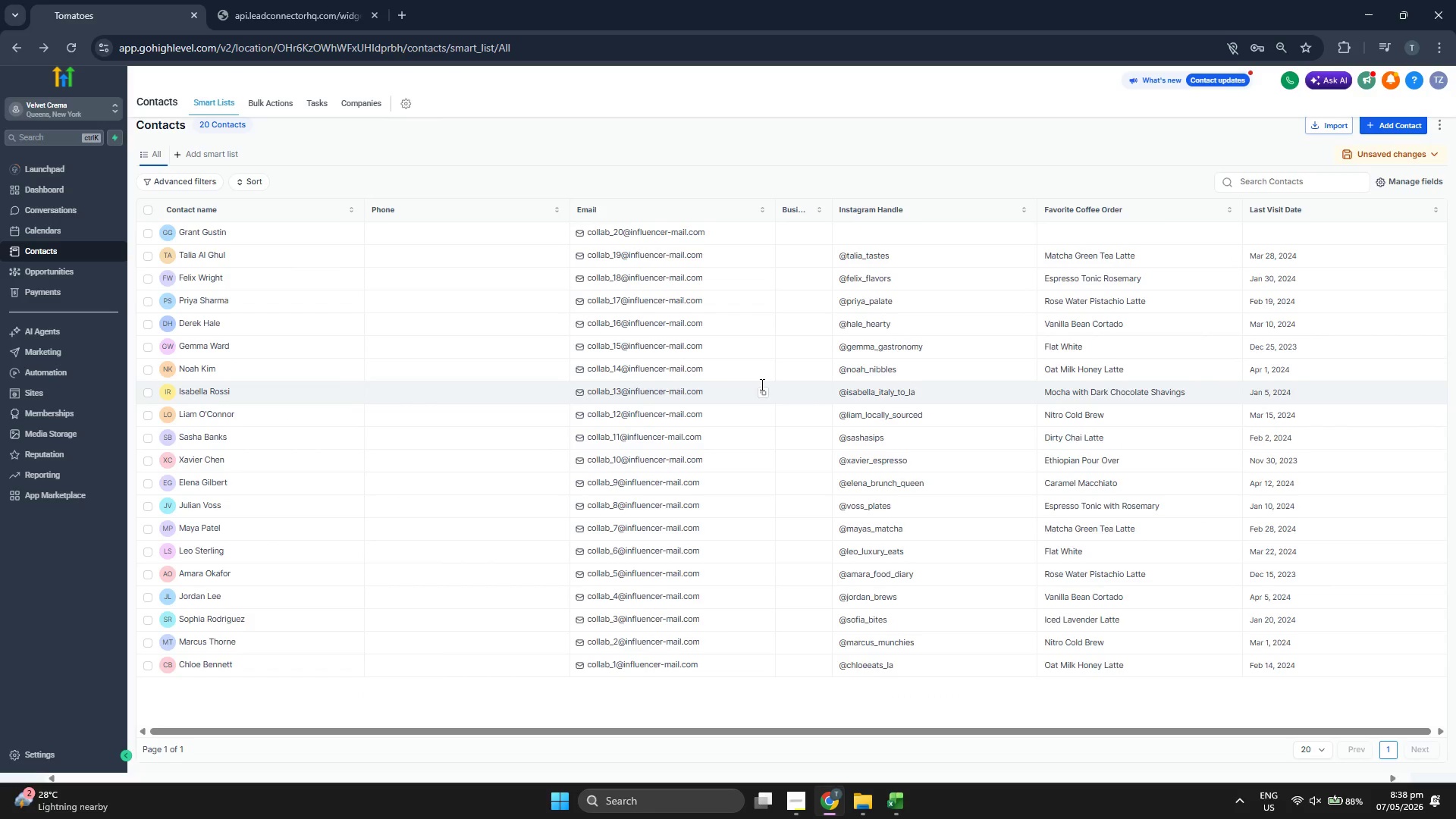 
wait(10.78)
 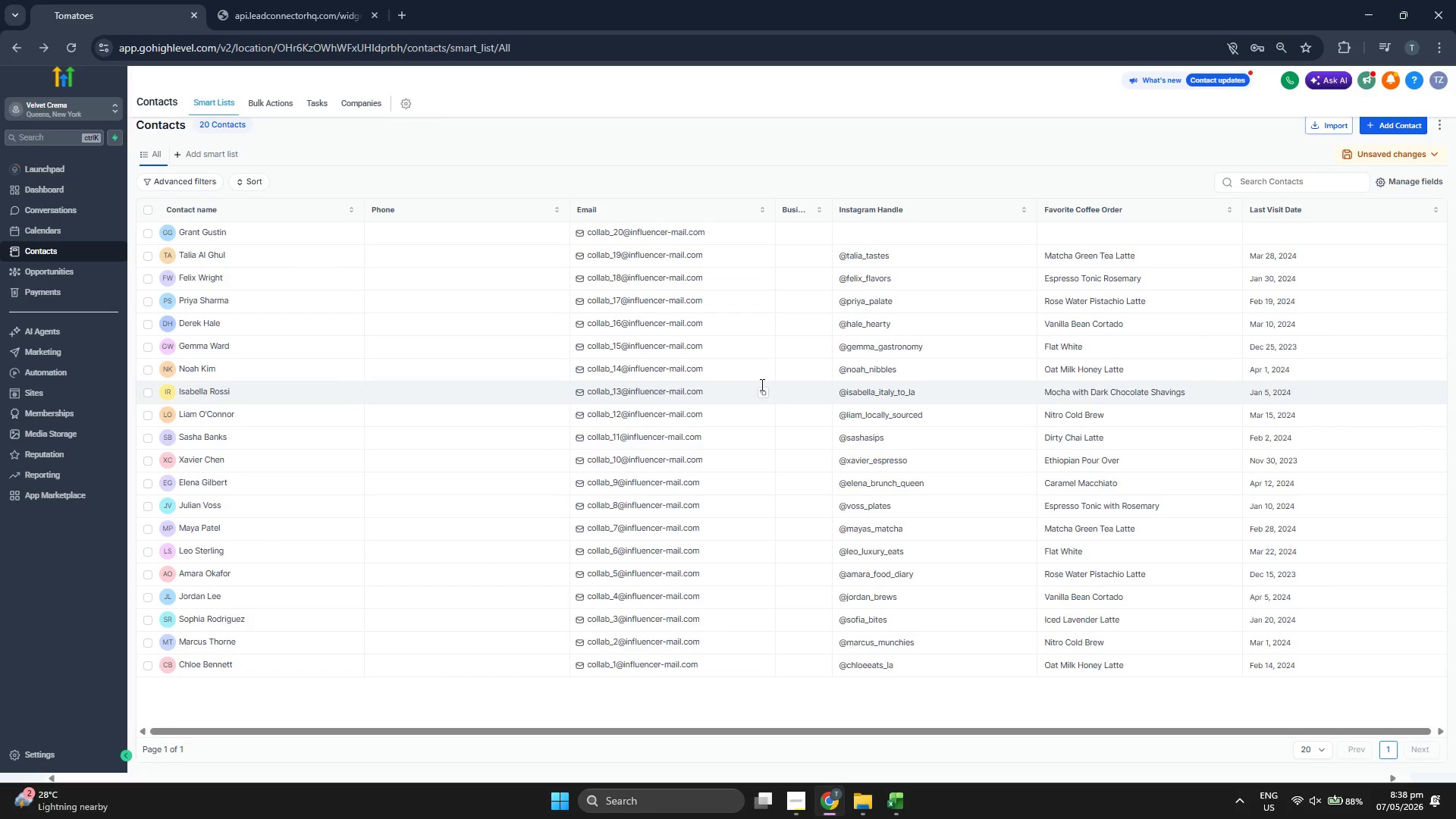 
left_click([264, 109])
 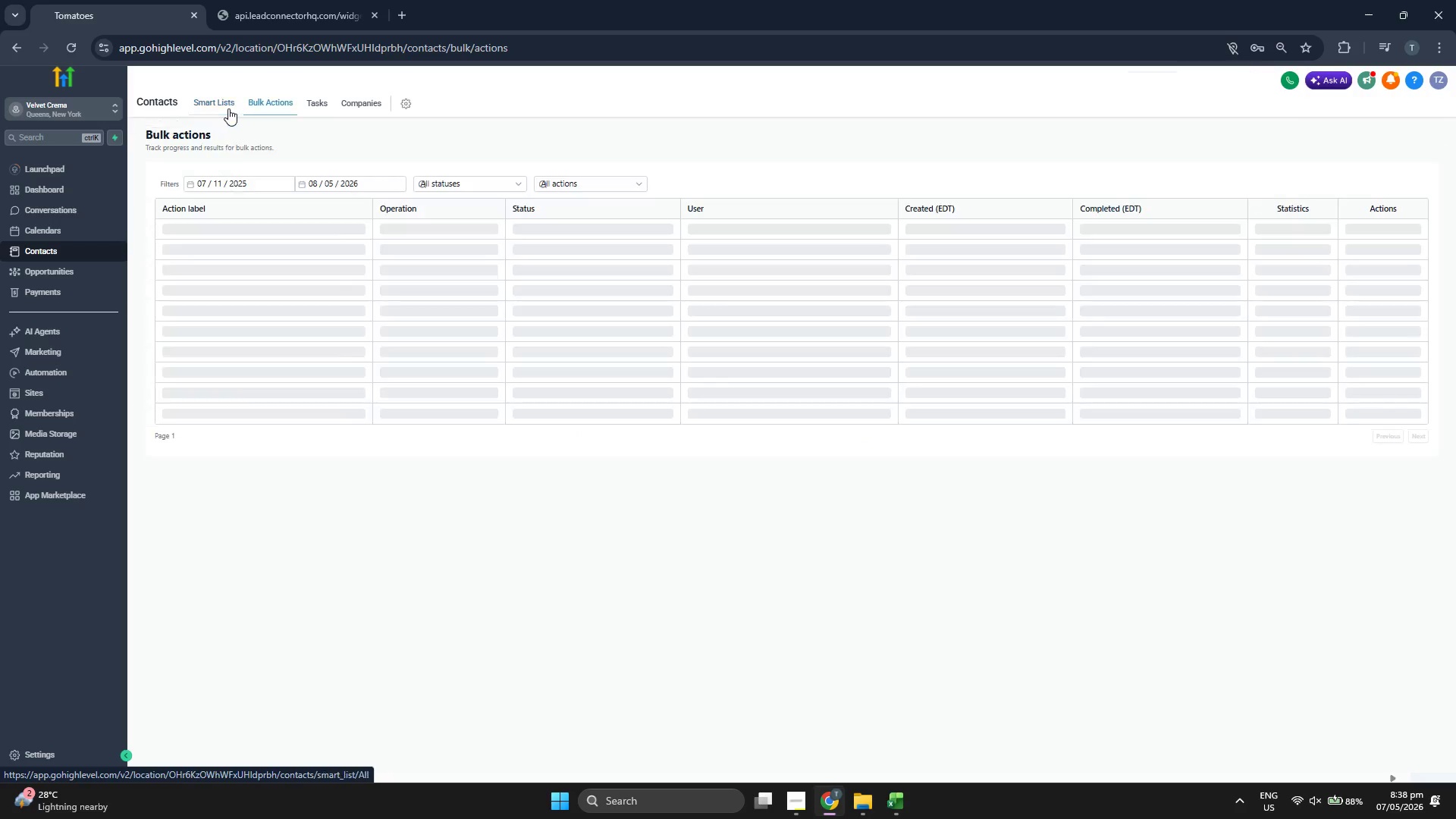 
left_click([226, 108])
 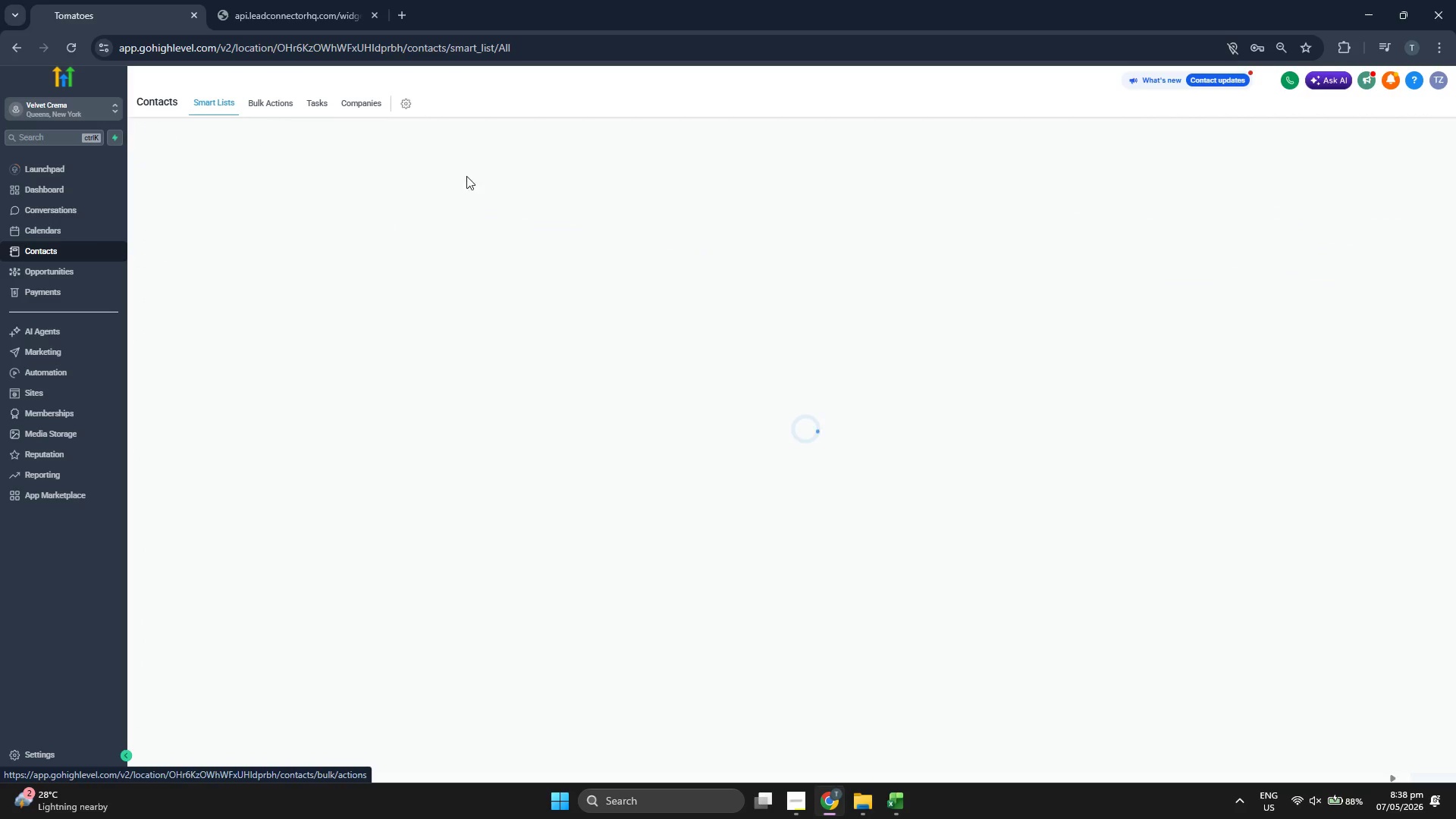 
mouse_move([712, 262])
 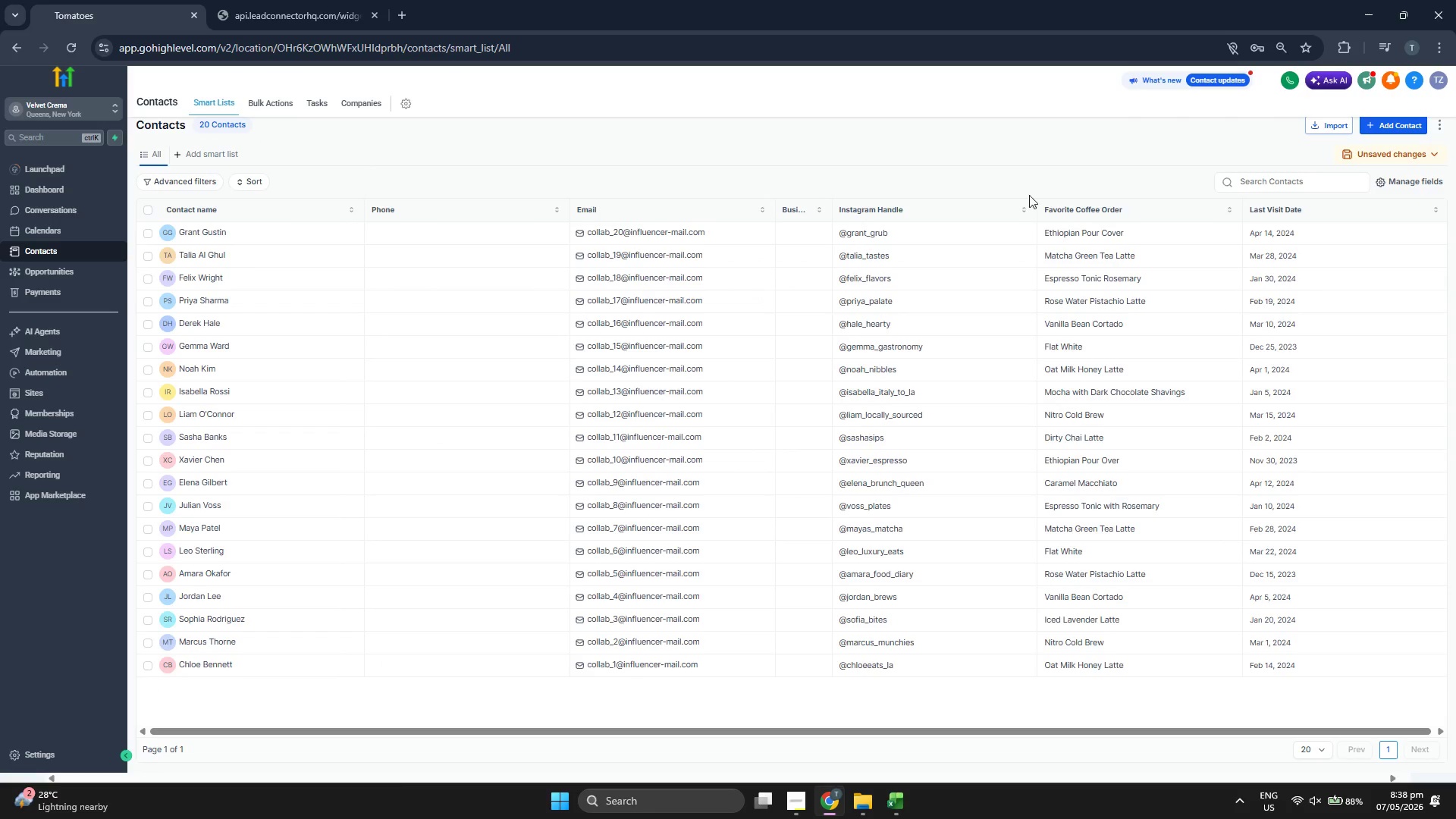 
left_click([1408, 182])
 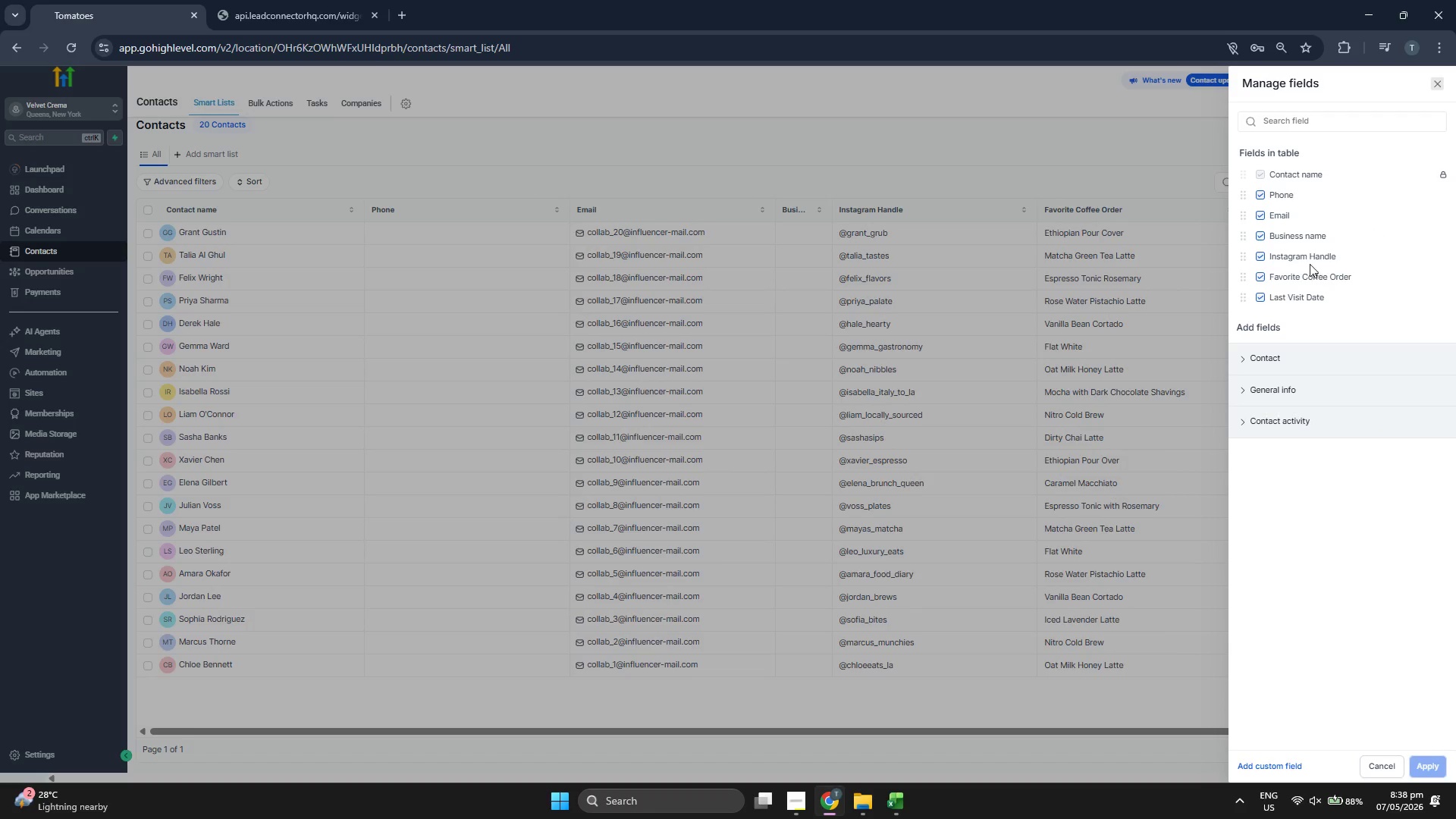 
left_click([1305, 238])
 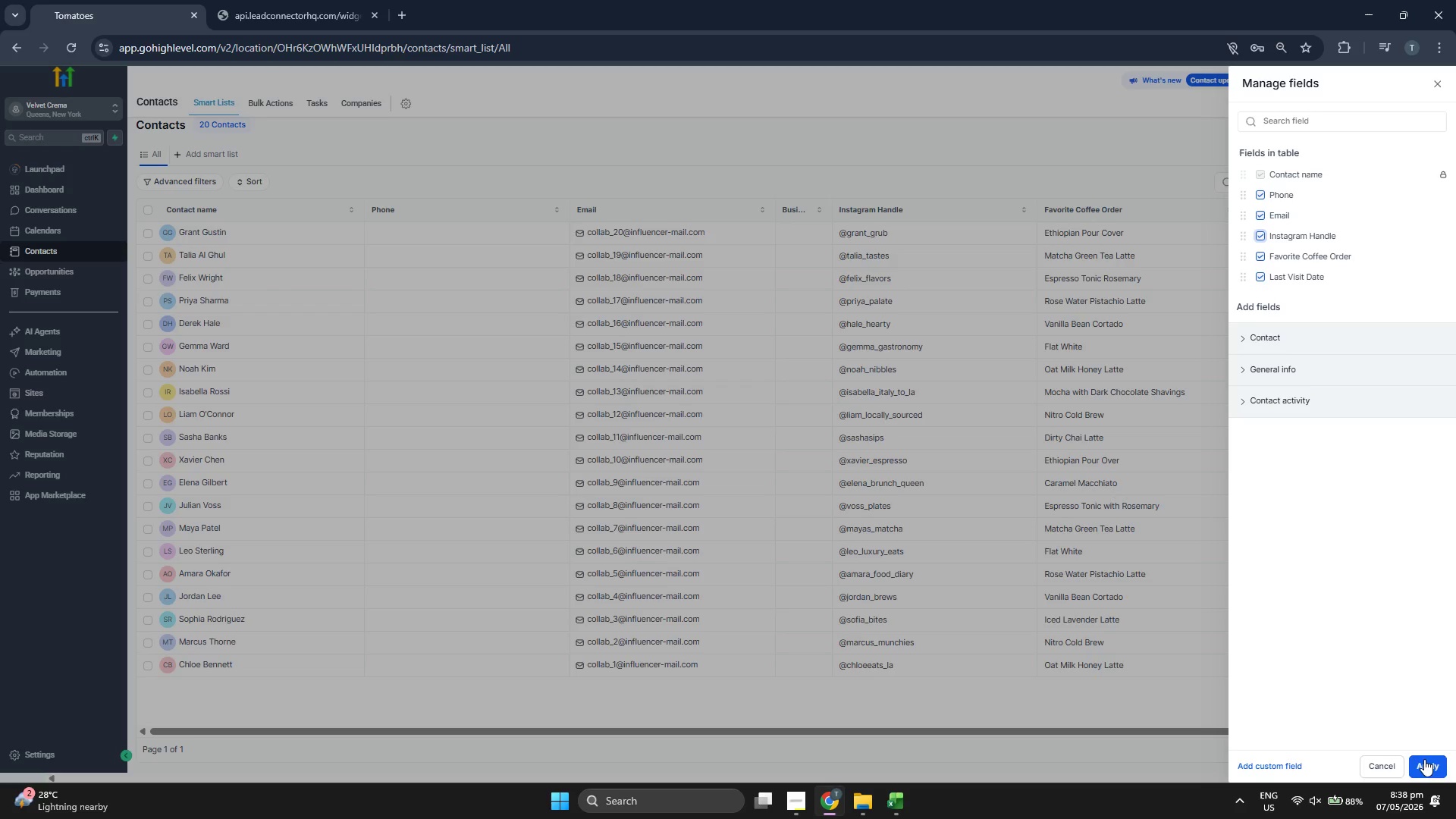 
left_click([1424, 759])
 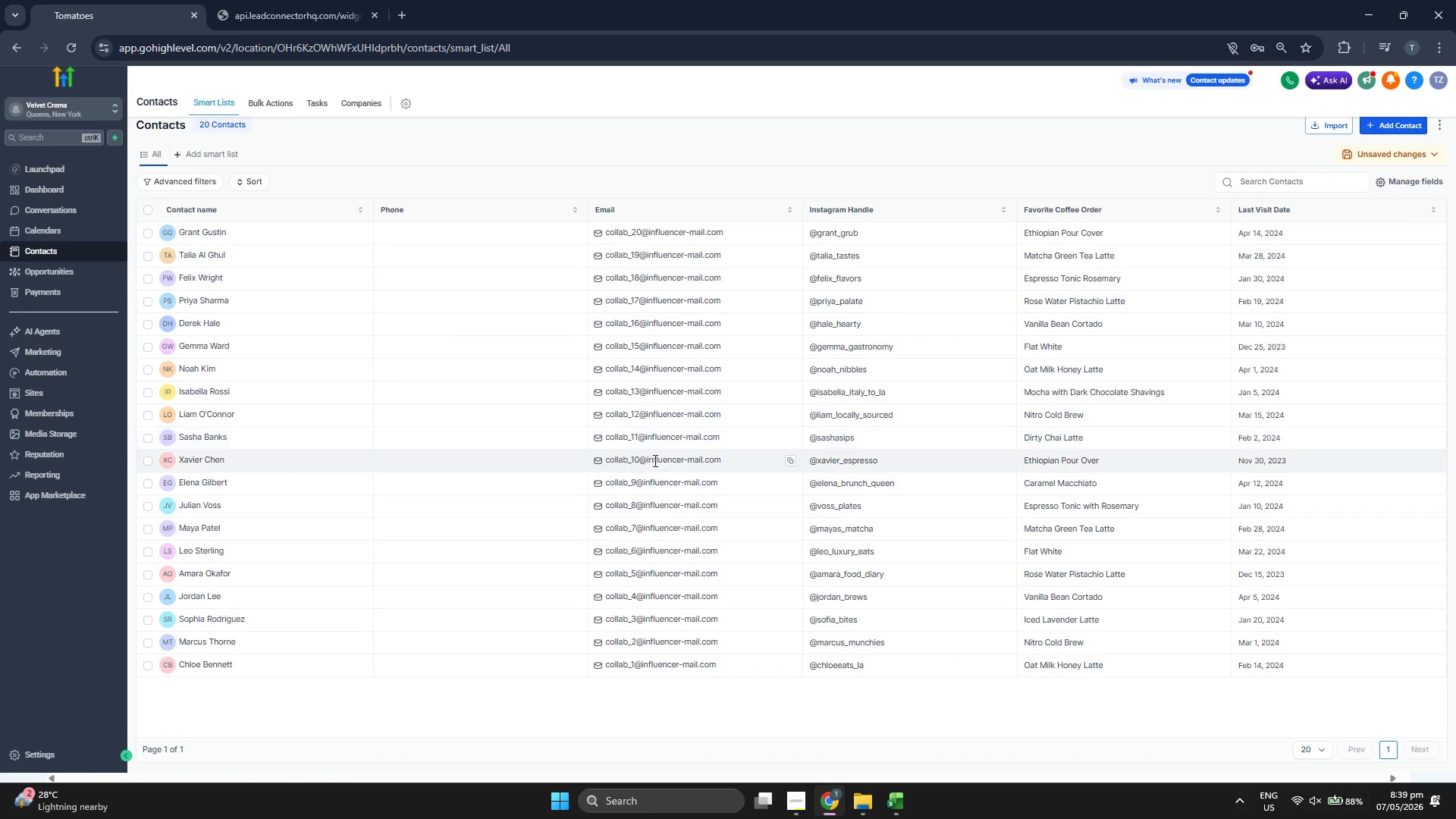 
wait(7.02)
 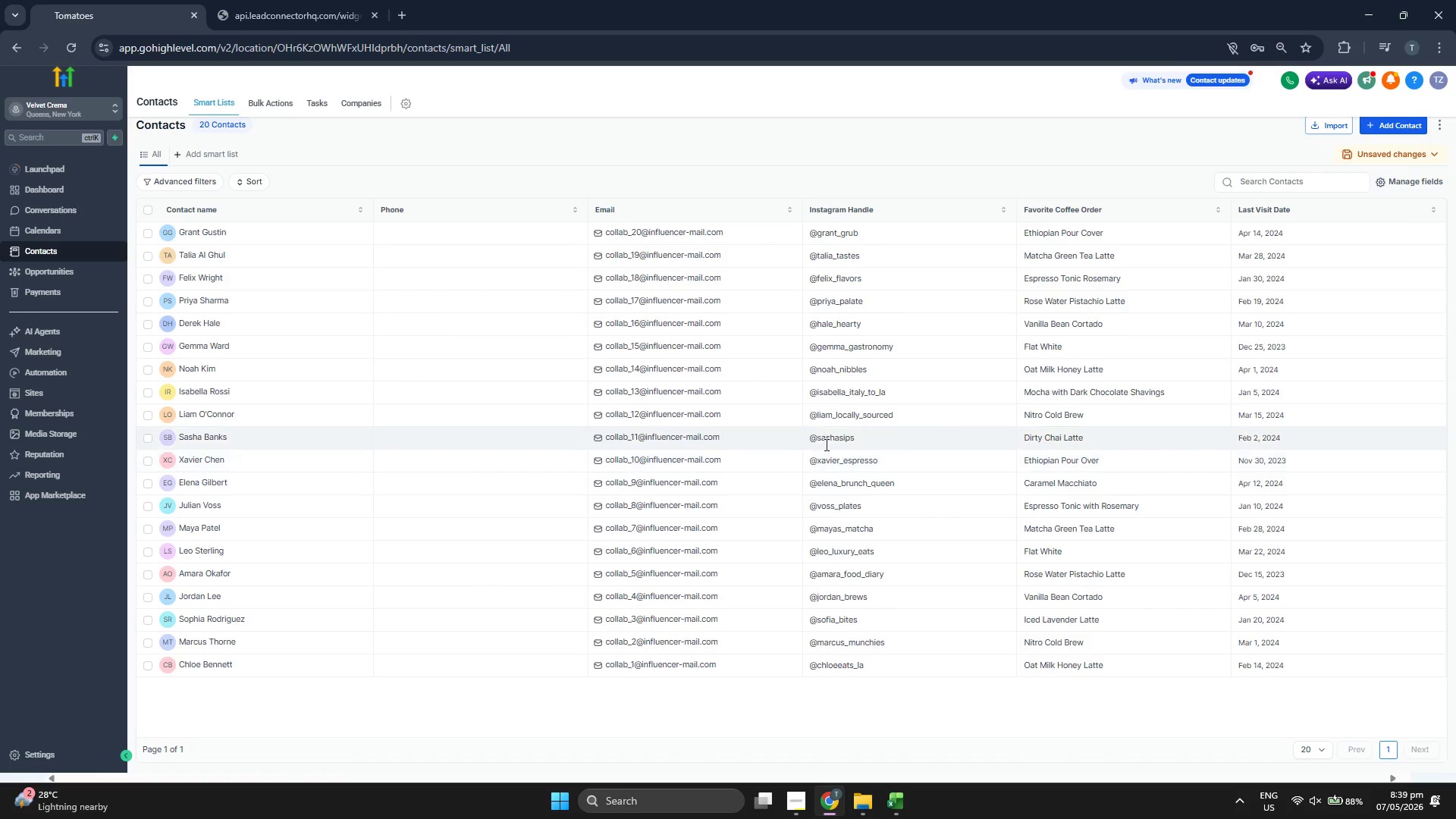 
left_click([83, 750])
 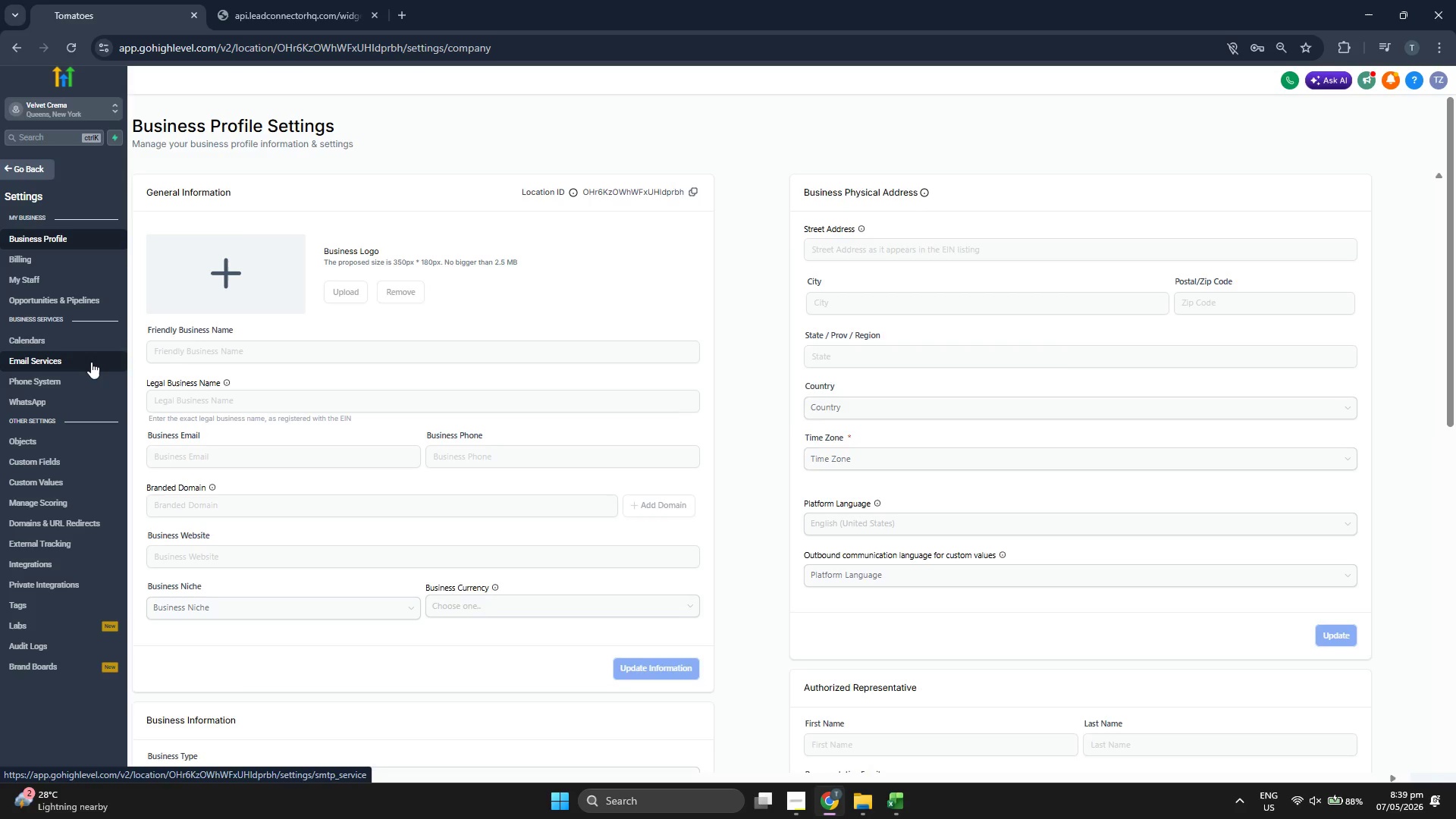 
wait(6.05)
 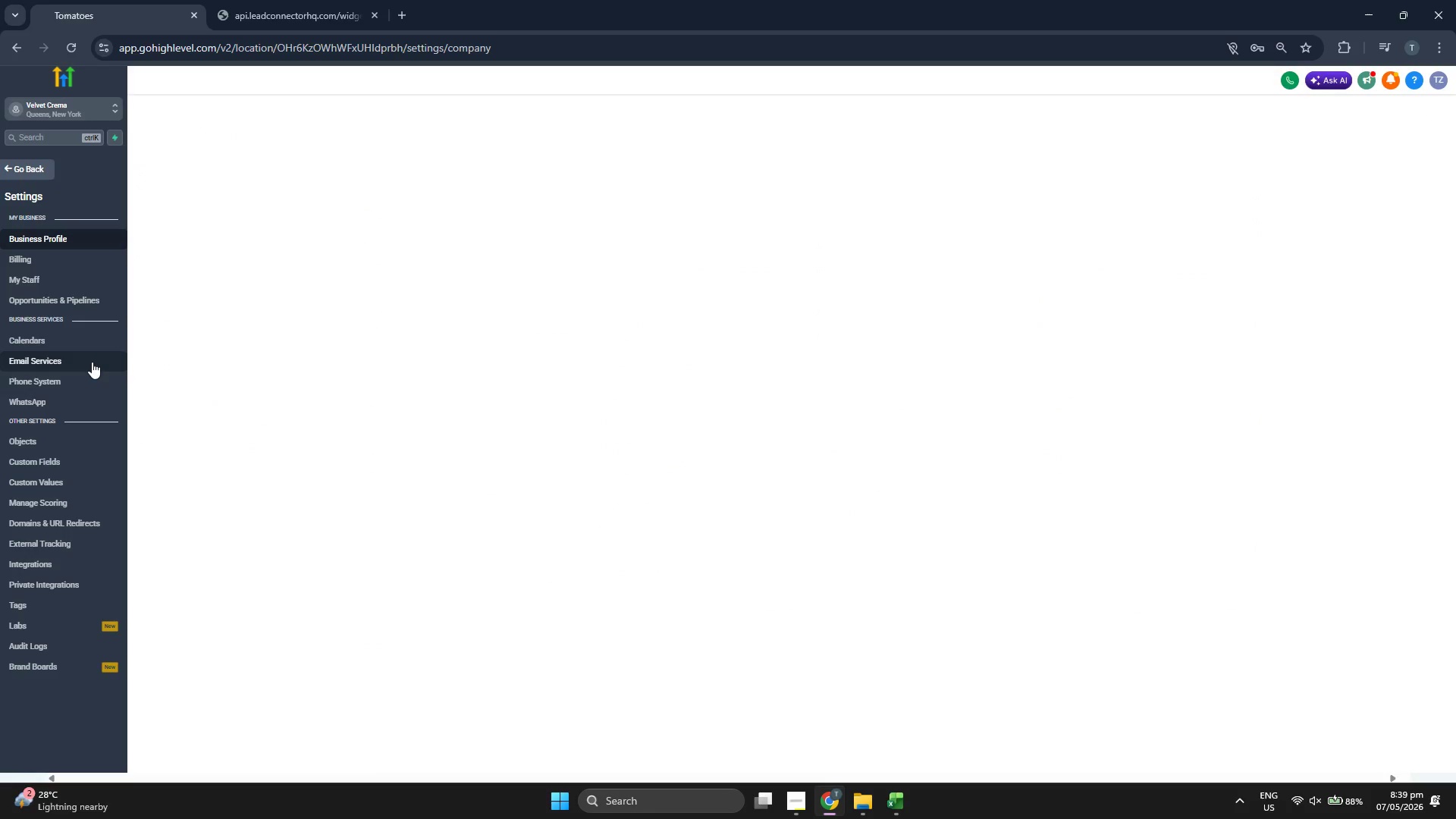 
left_click([79, 458])
 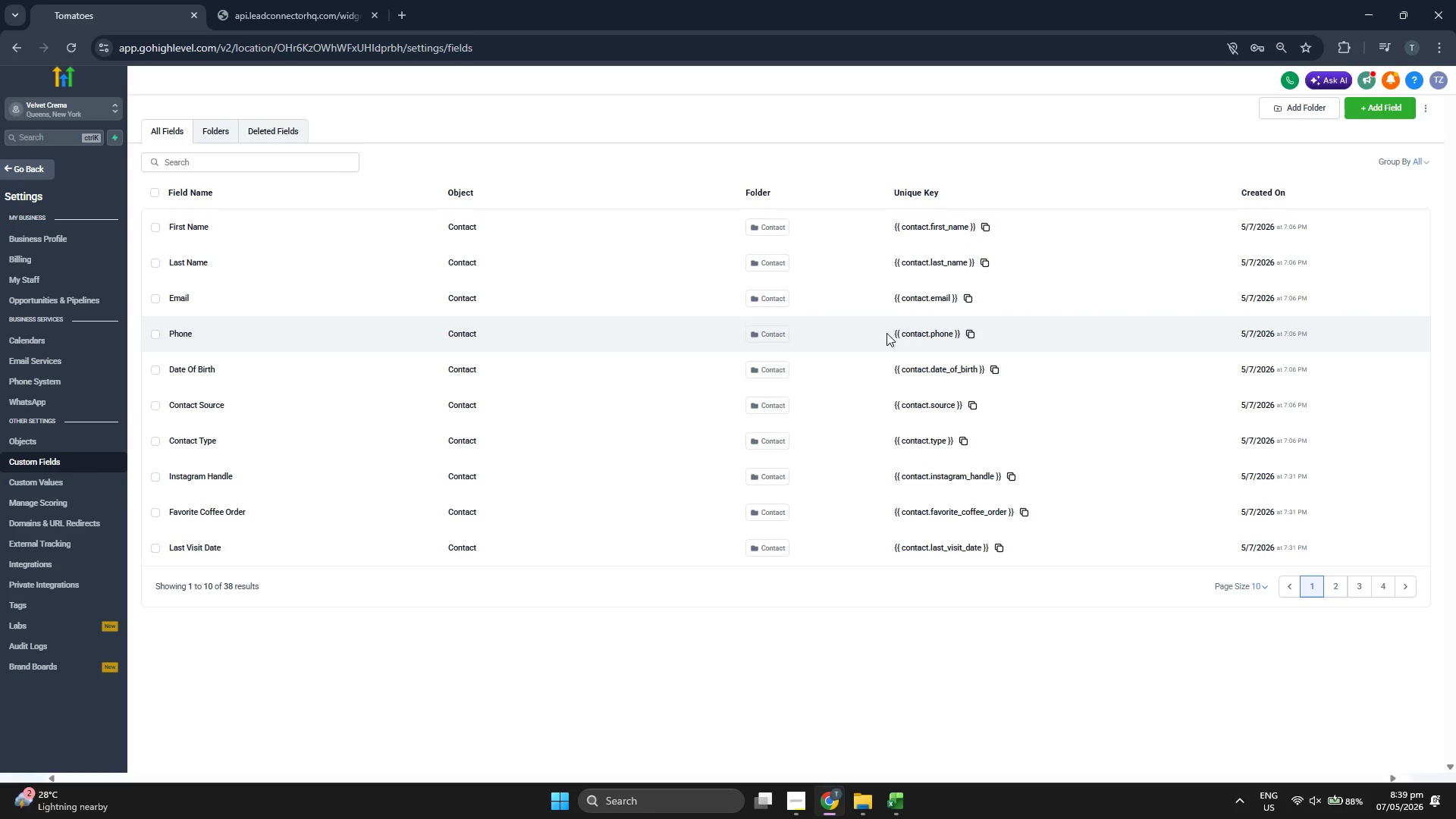 
wait(24.27)
 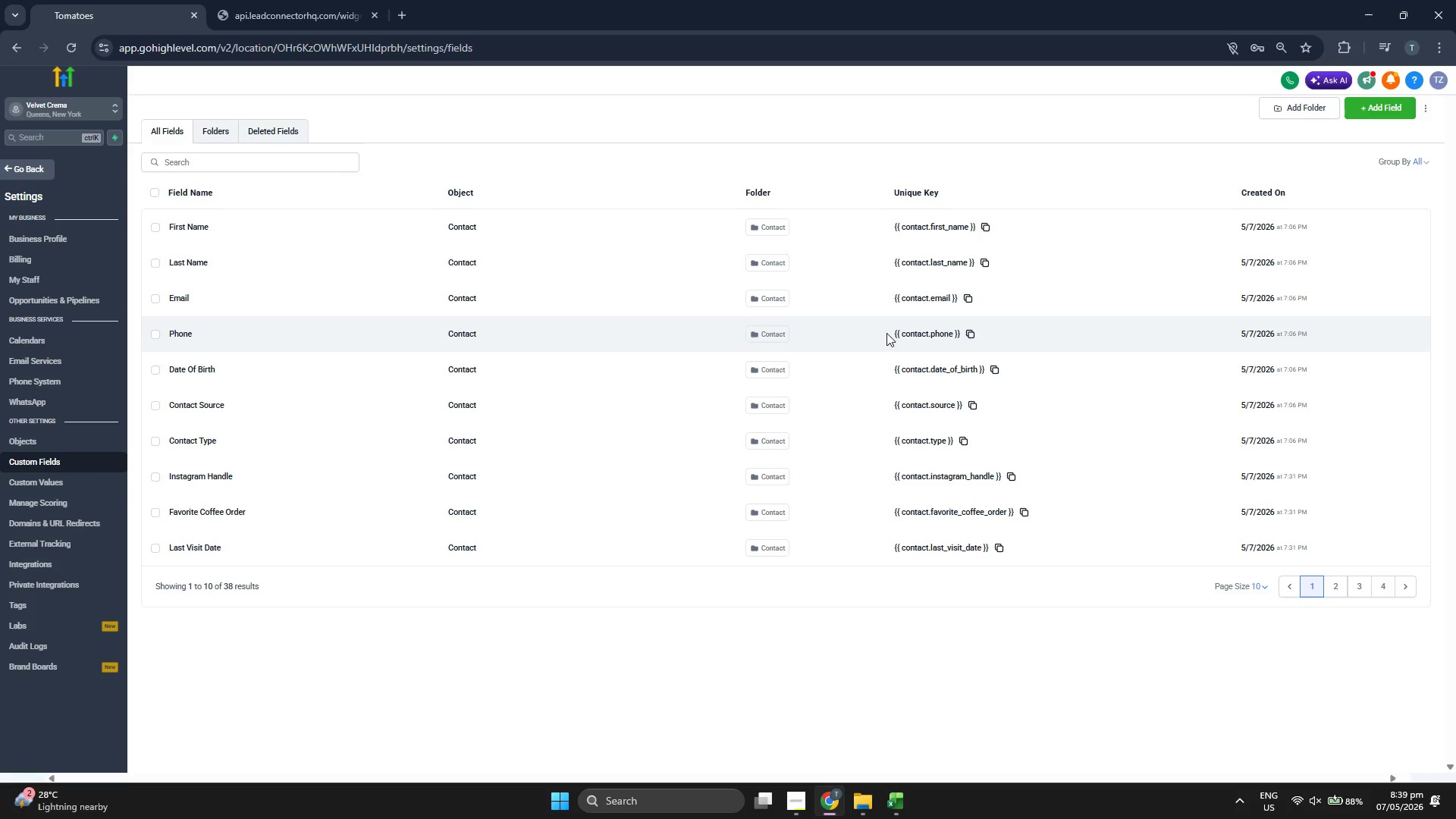 
left_click([1326, 585])
 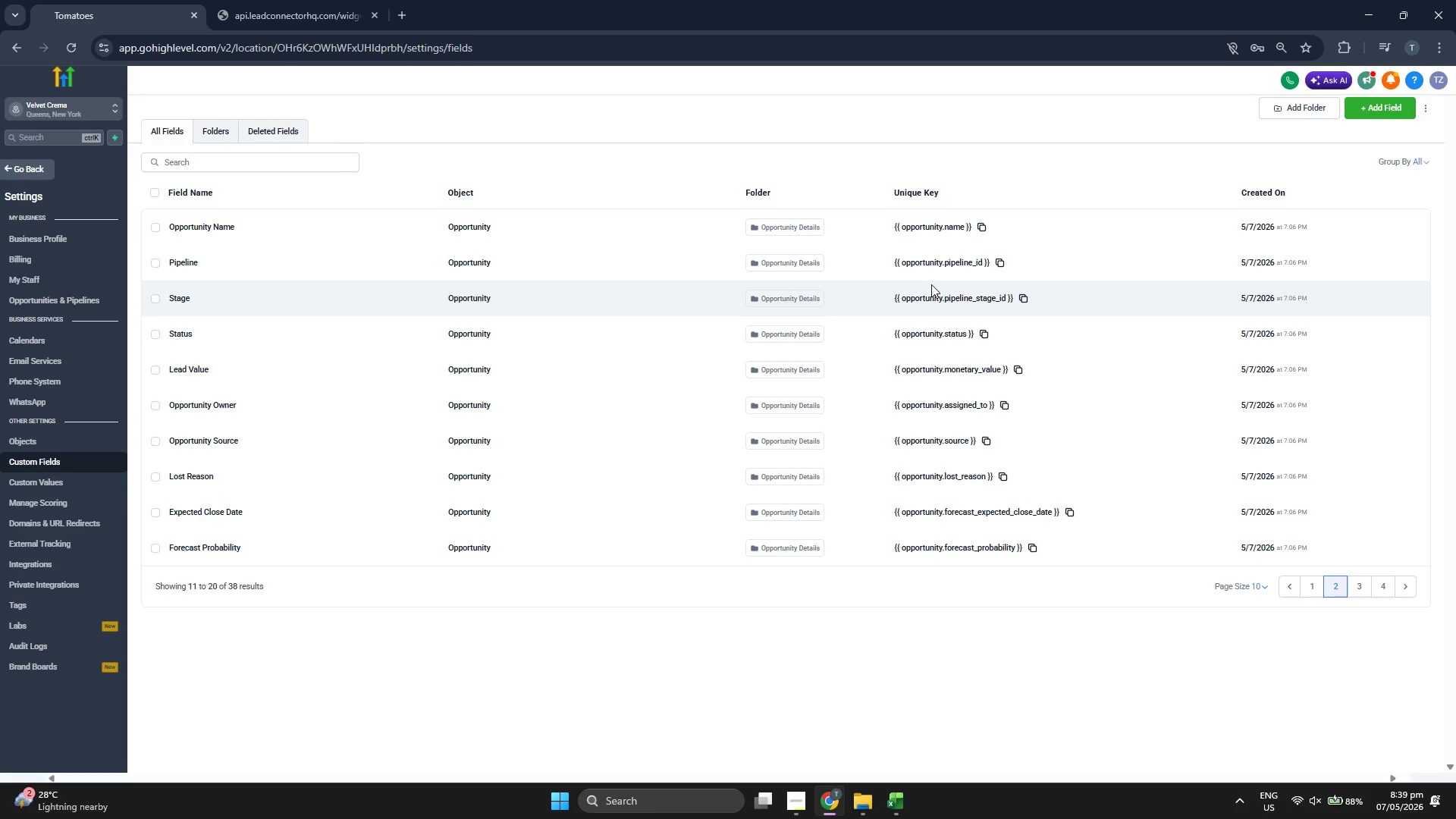 
wait(9.56)
 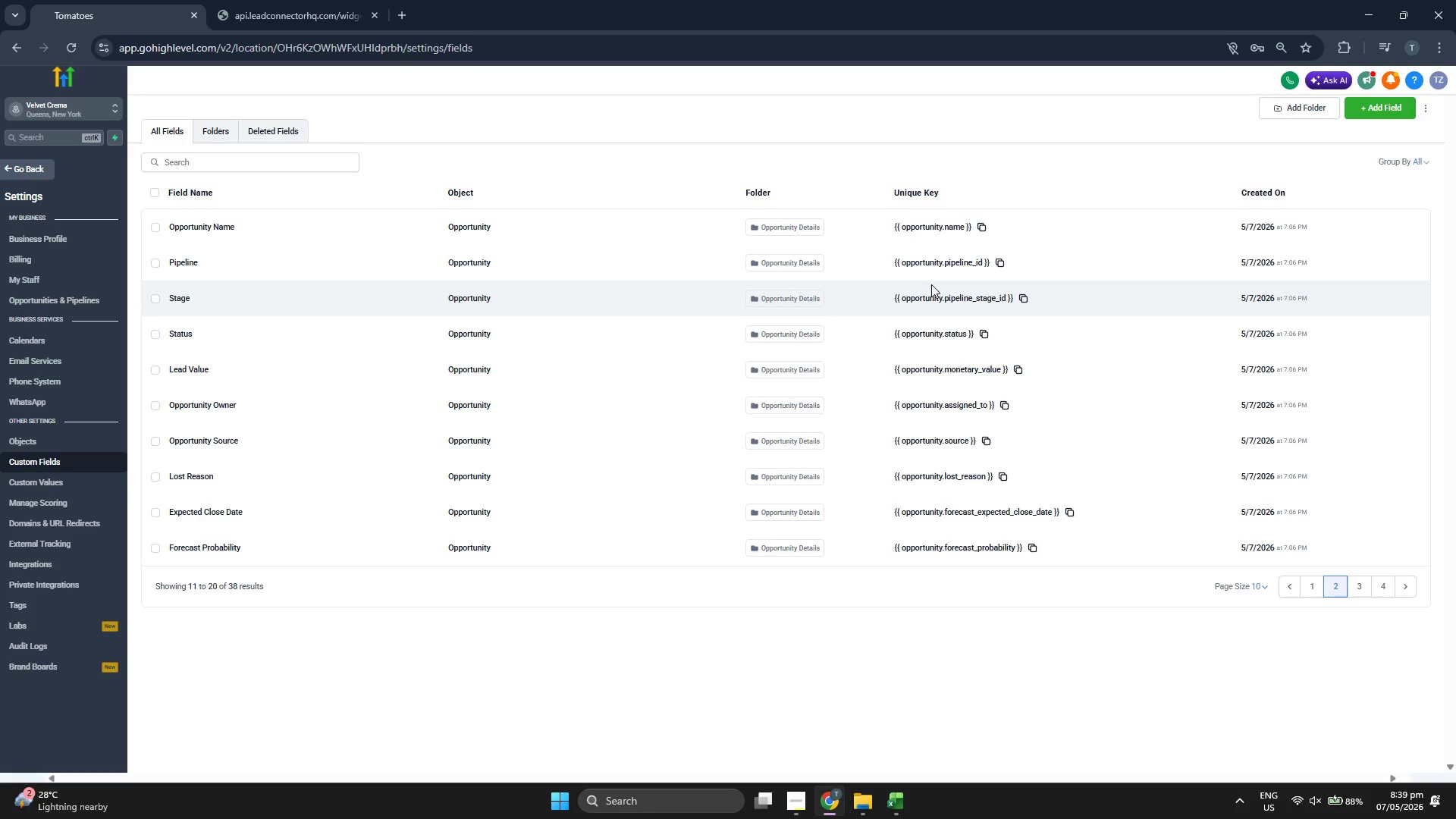 
left_click([1360, 582])
 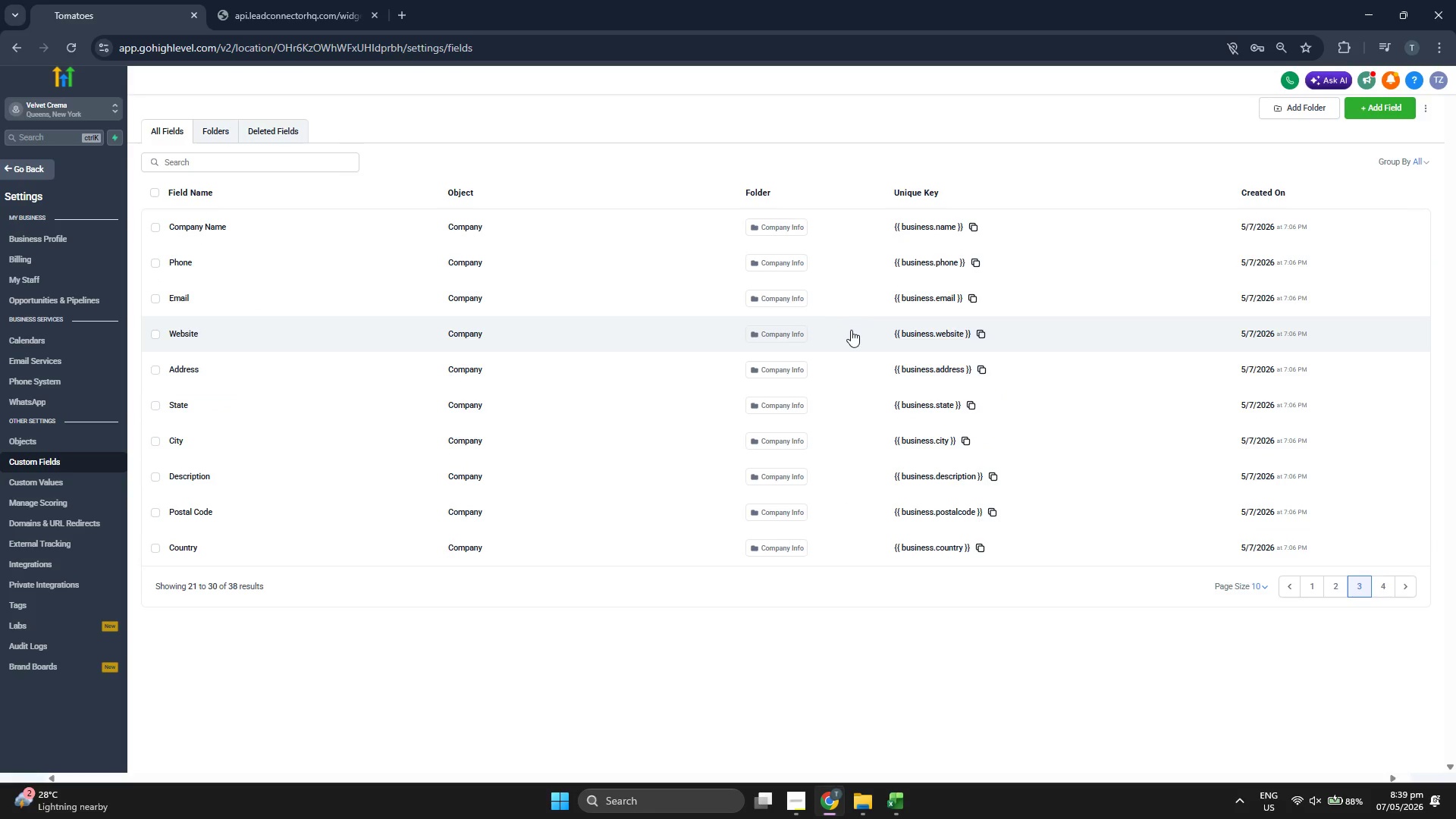 
wait(8.22)
 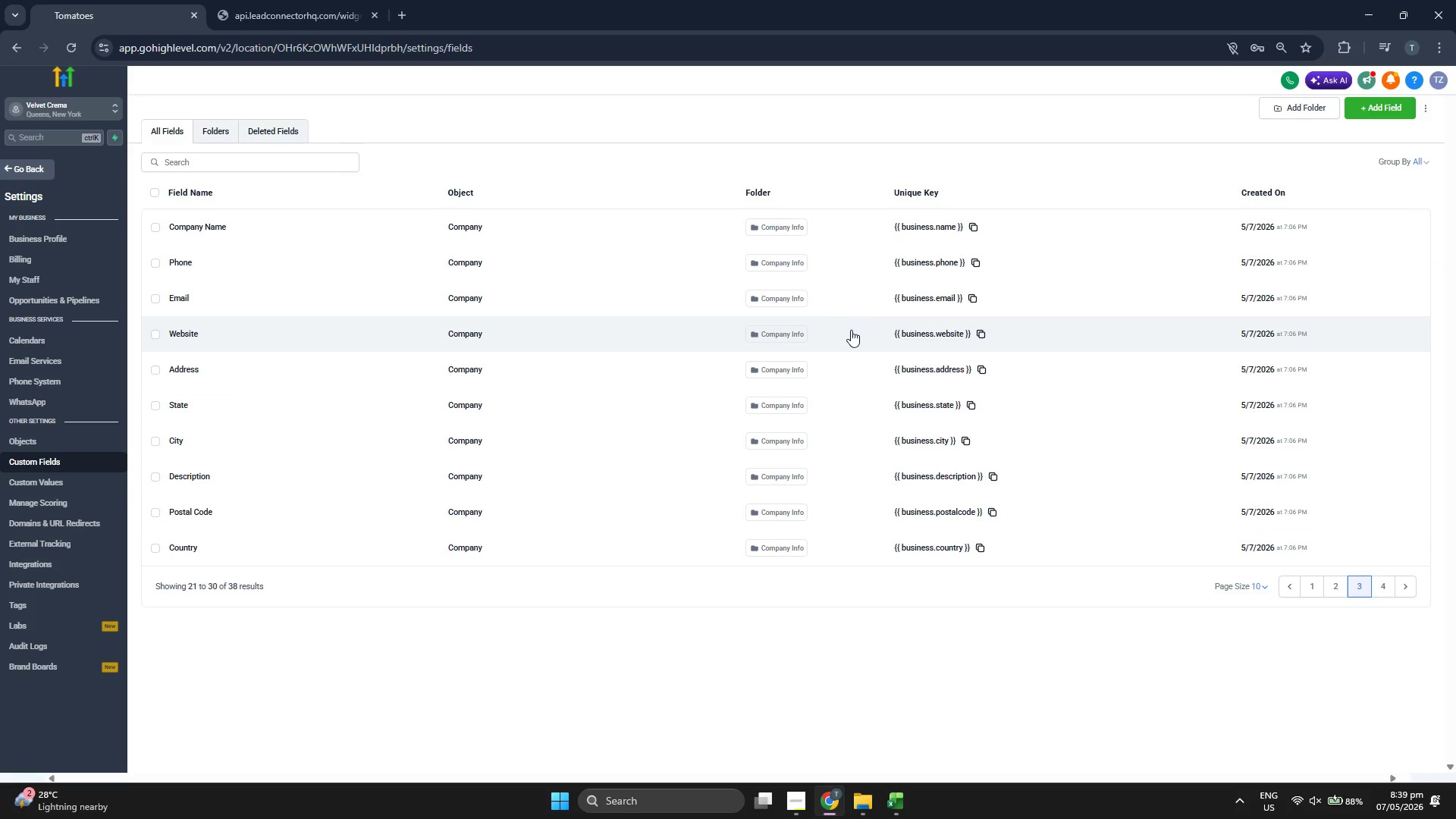 
left_click([1388, 587])
 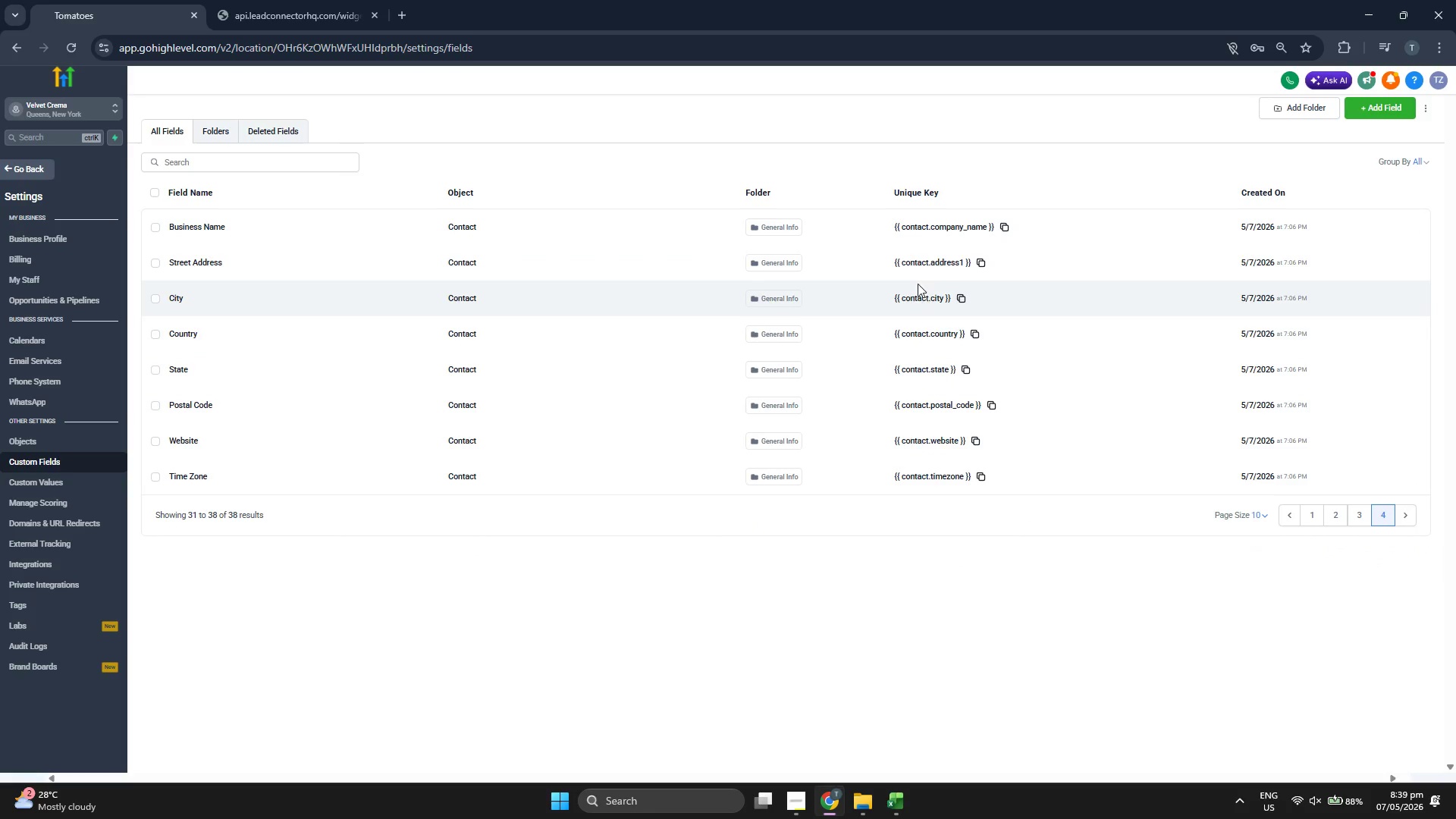 
wait(5.59)
 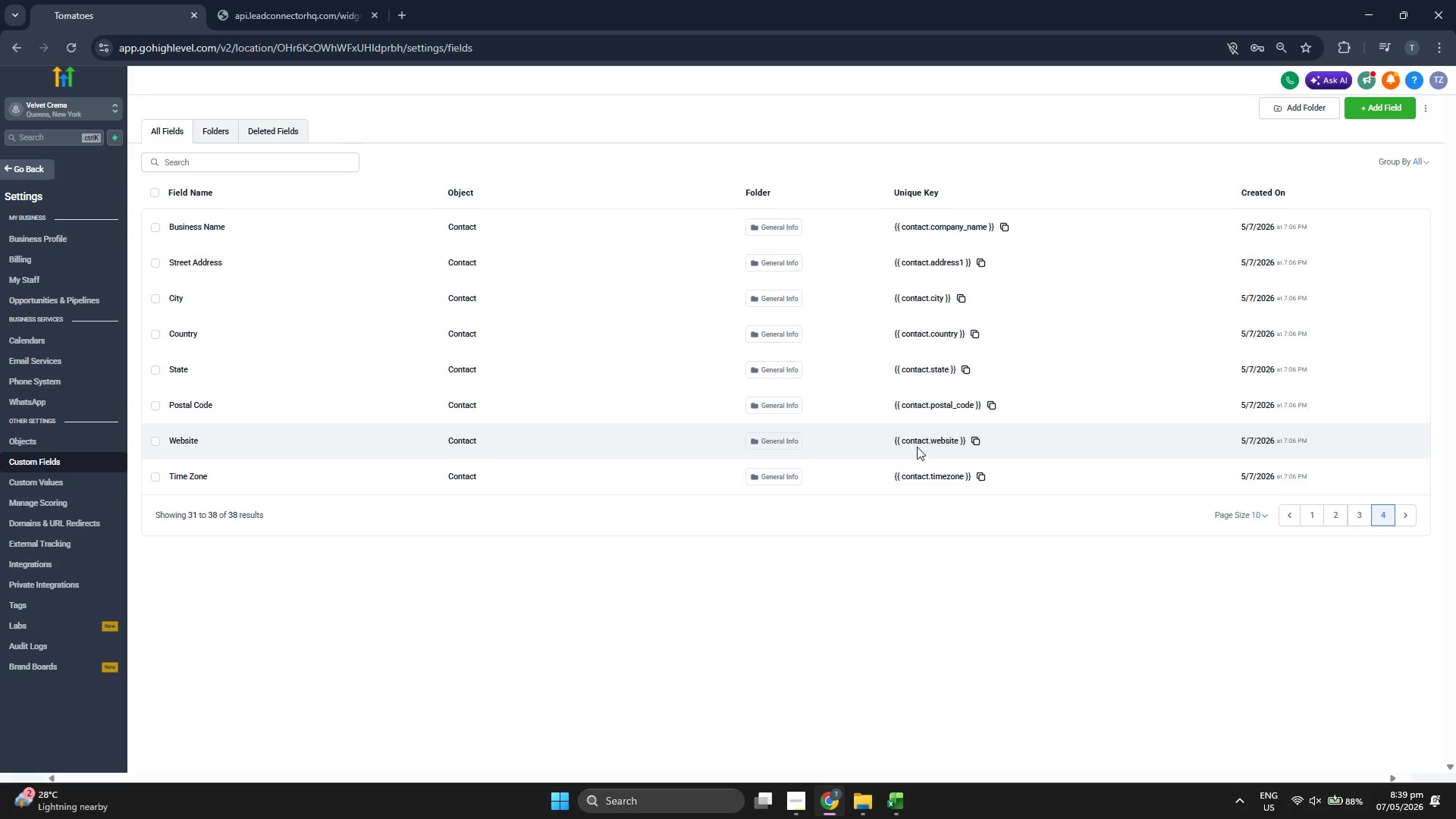 
left_click([214, 138])
 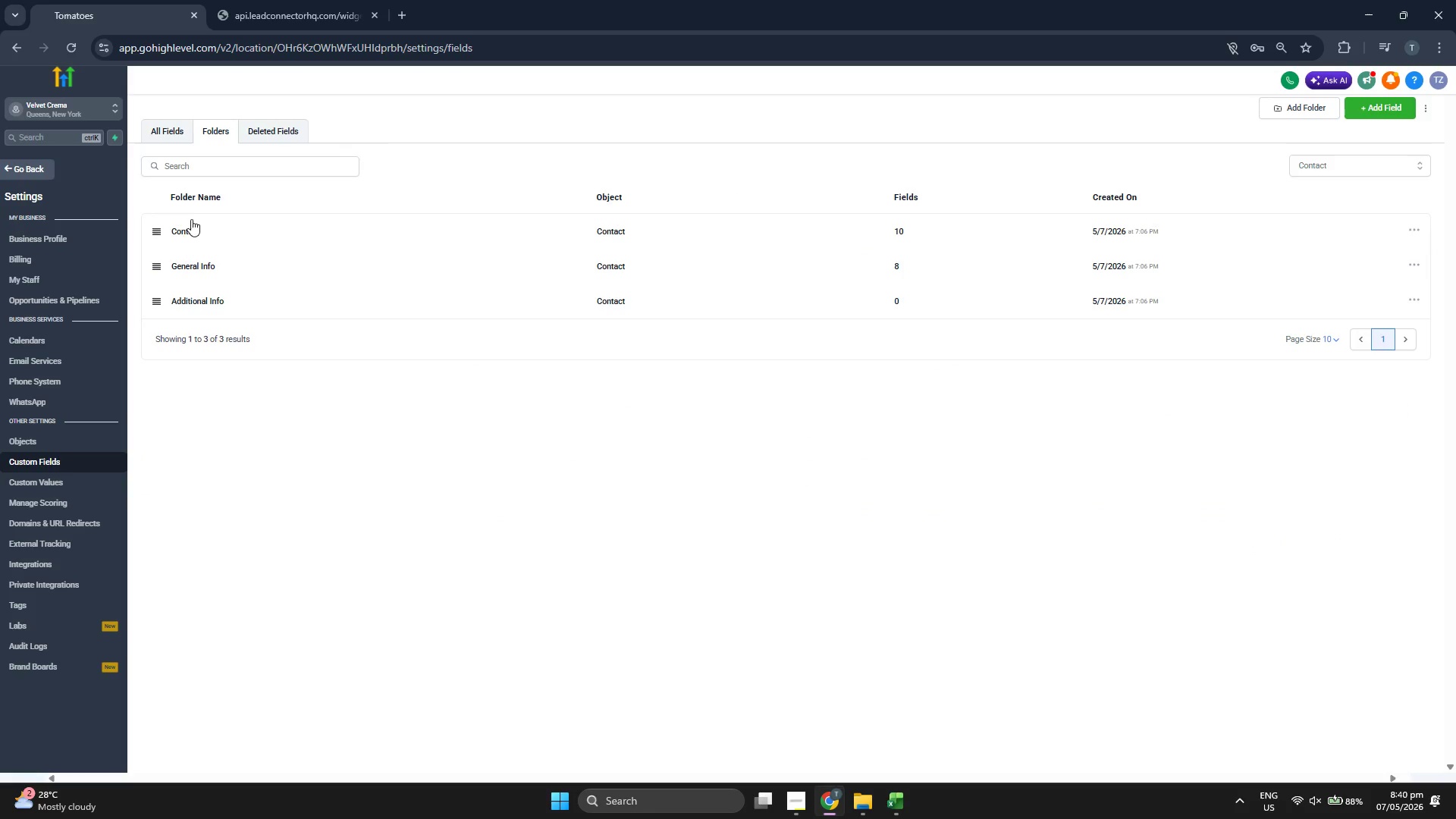 
left_click([190, 239])
 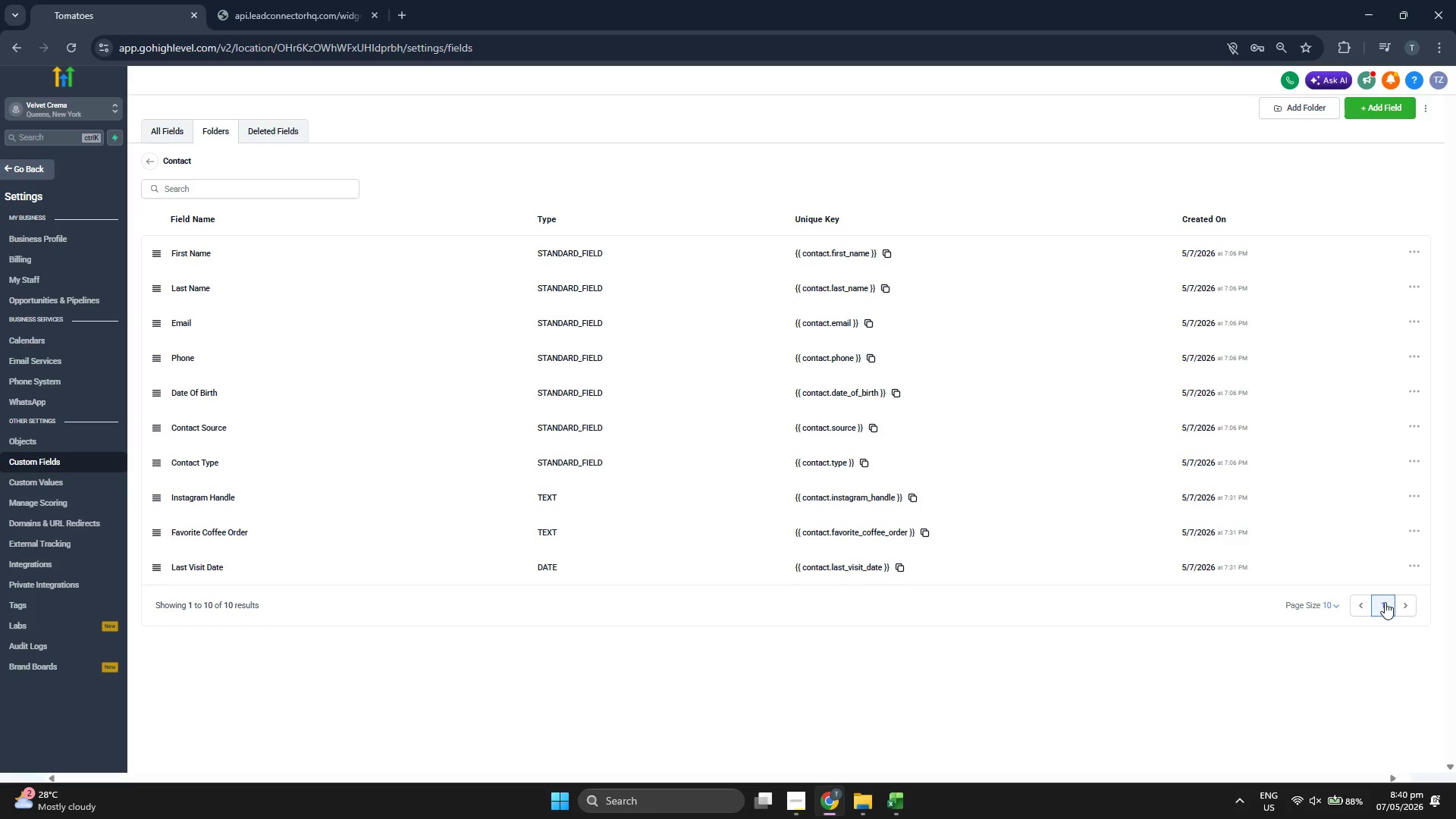 
wait(5.45)
 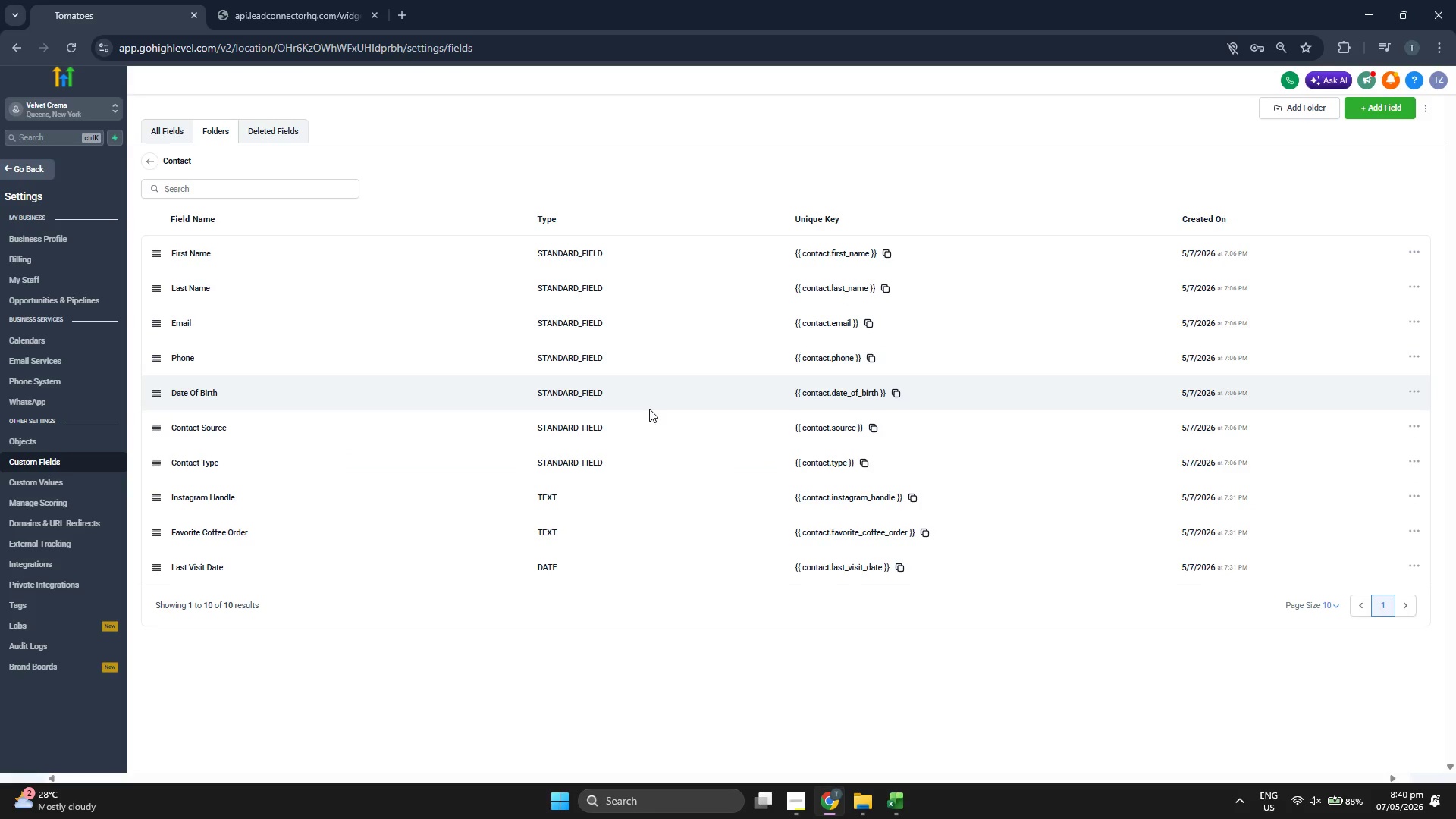 
left_click([165, 140])
 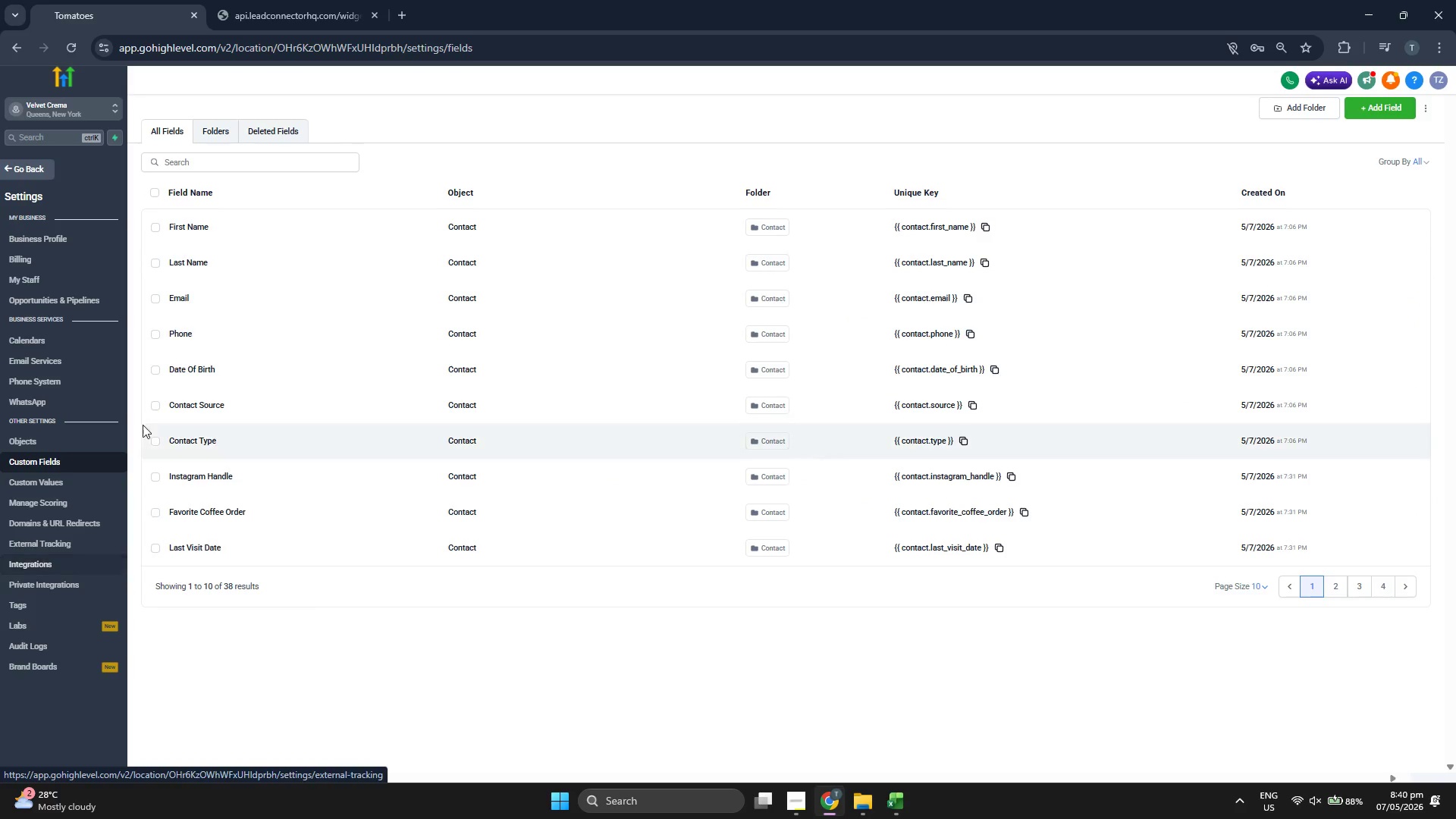 
left_click([40, 170])
 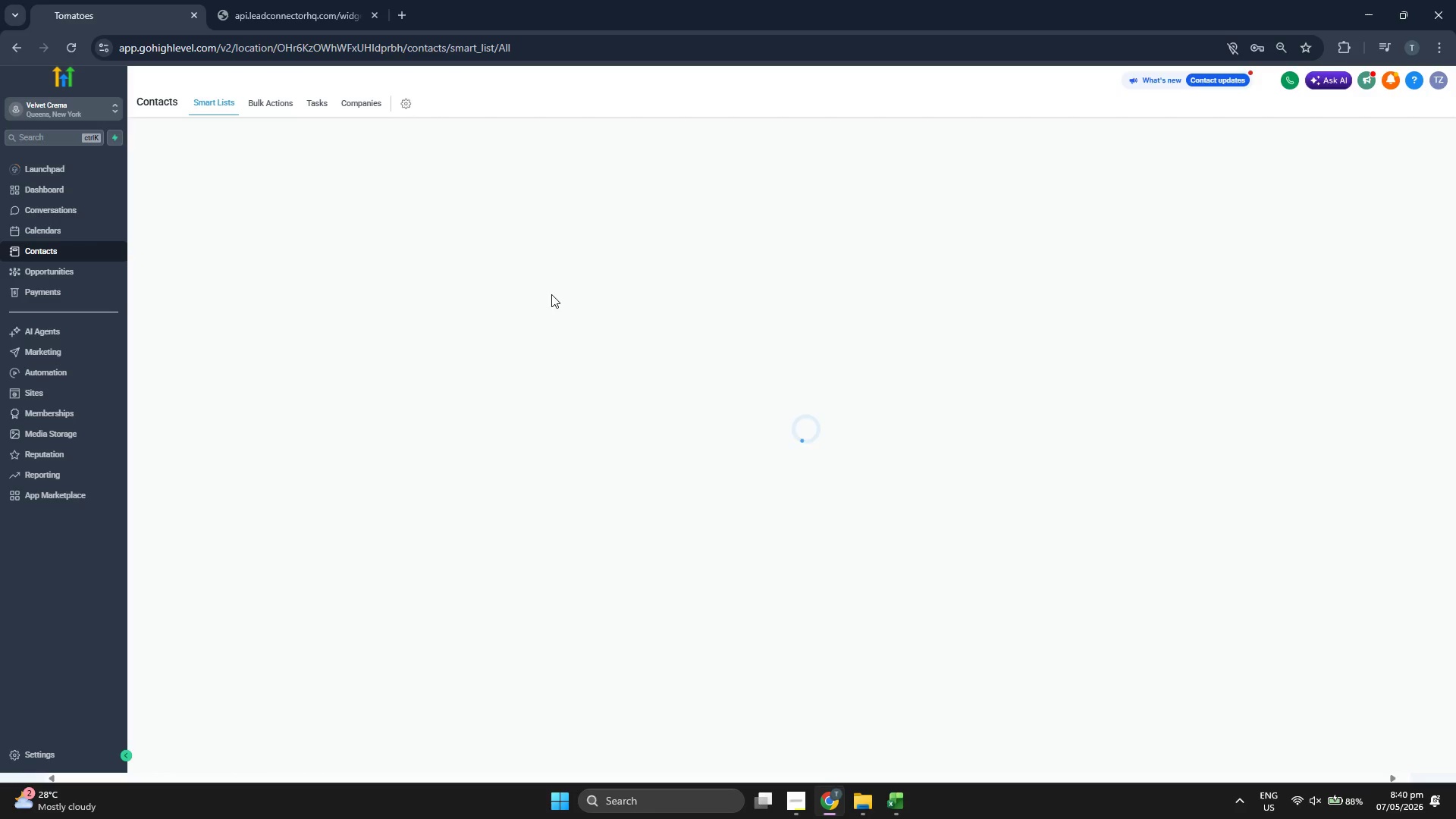 
wait(9.34)
 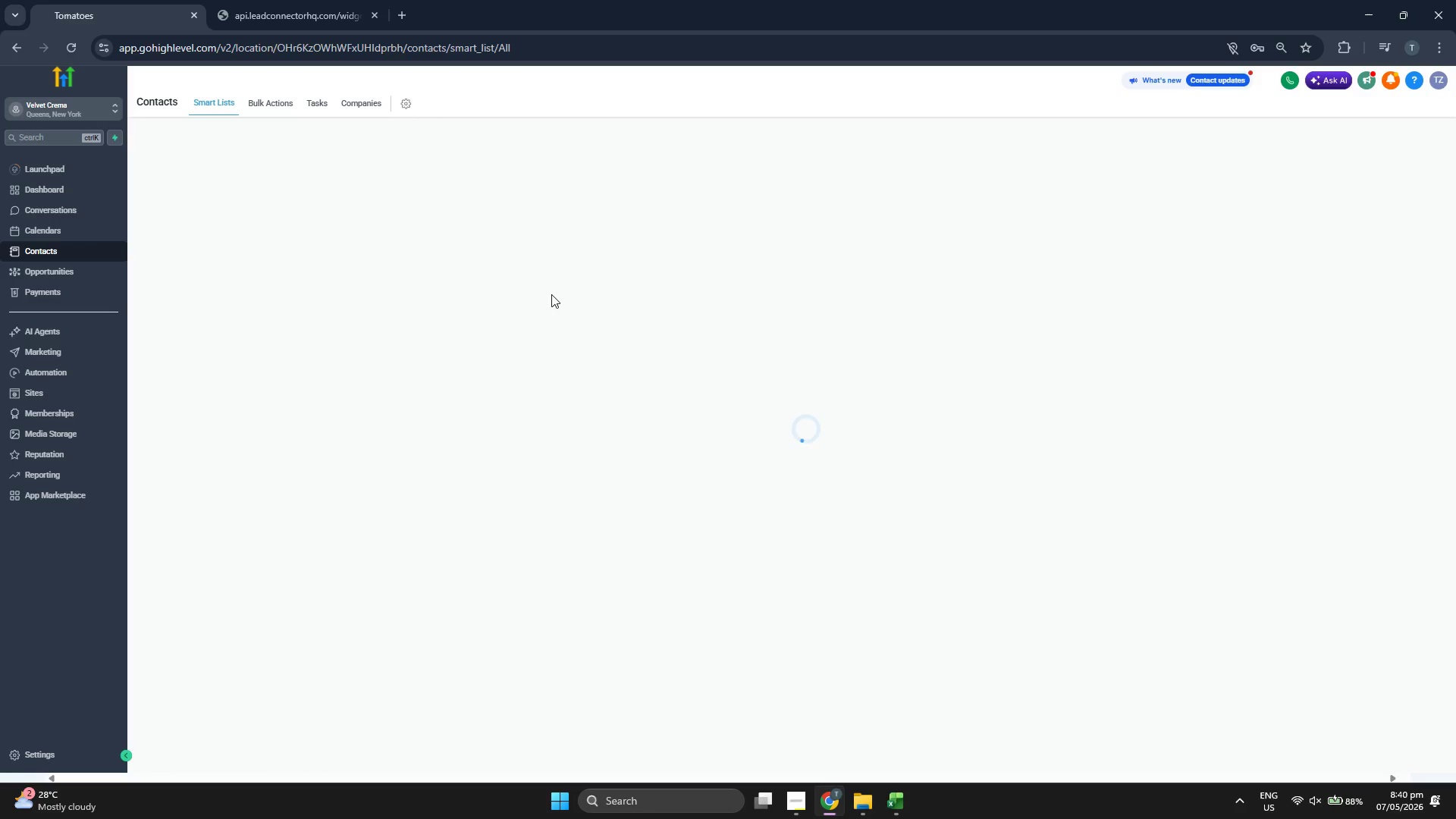 
left_click([77, 355])
 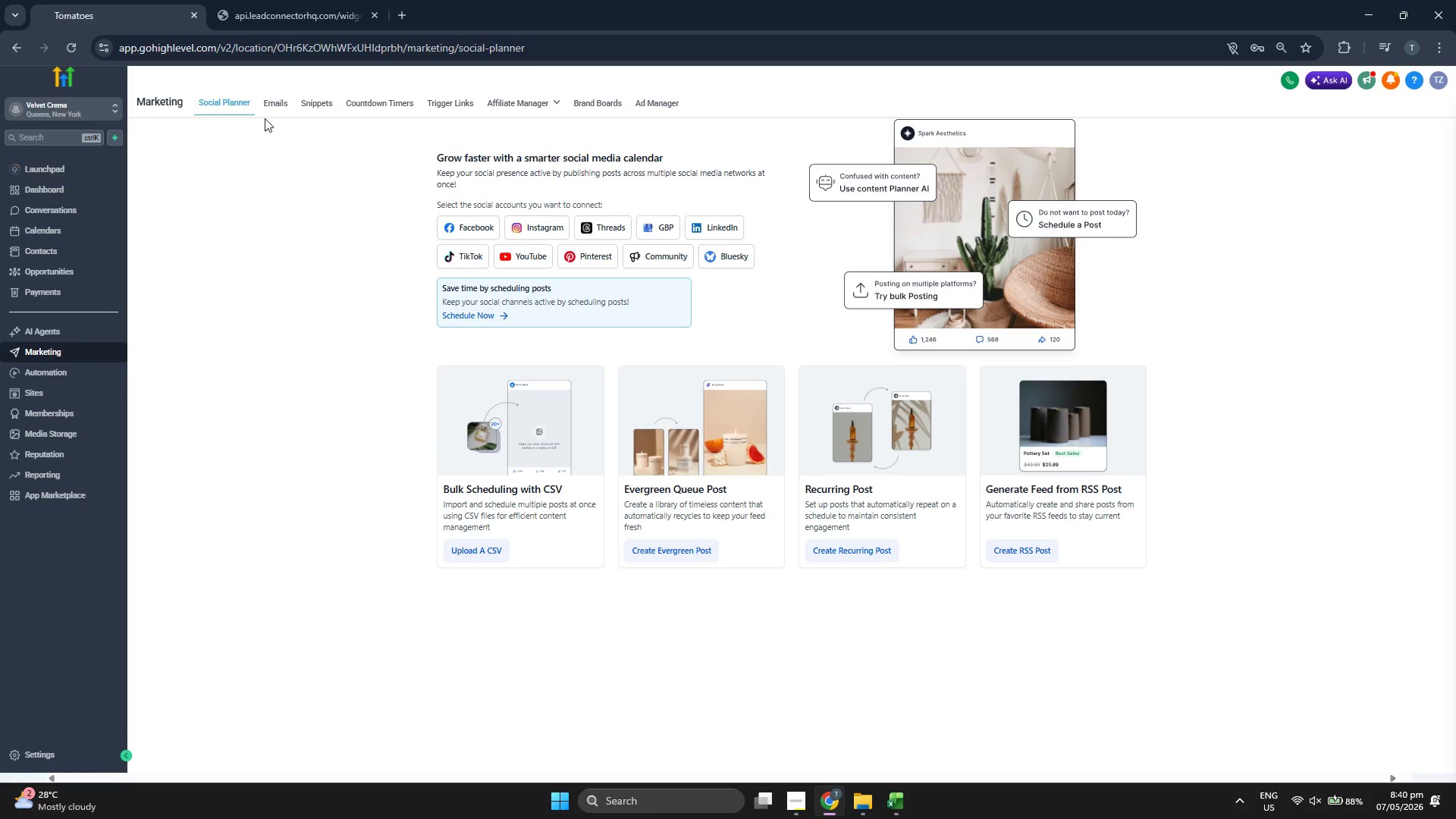 
left_click([275, 105])
 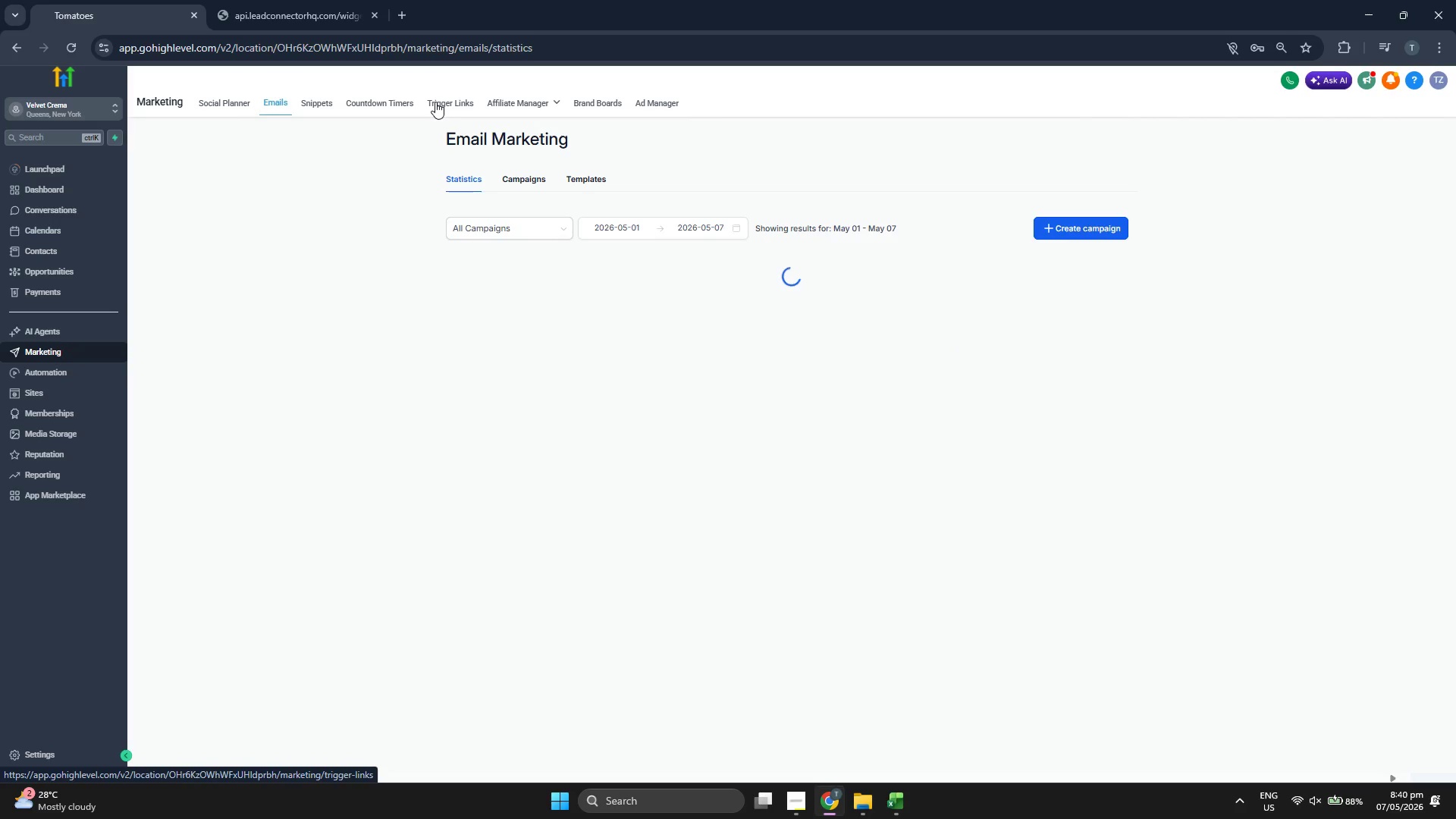 
wait(5.42)
 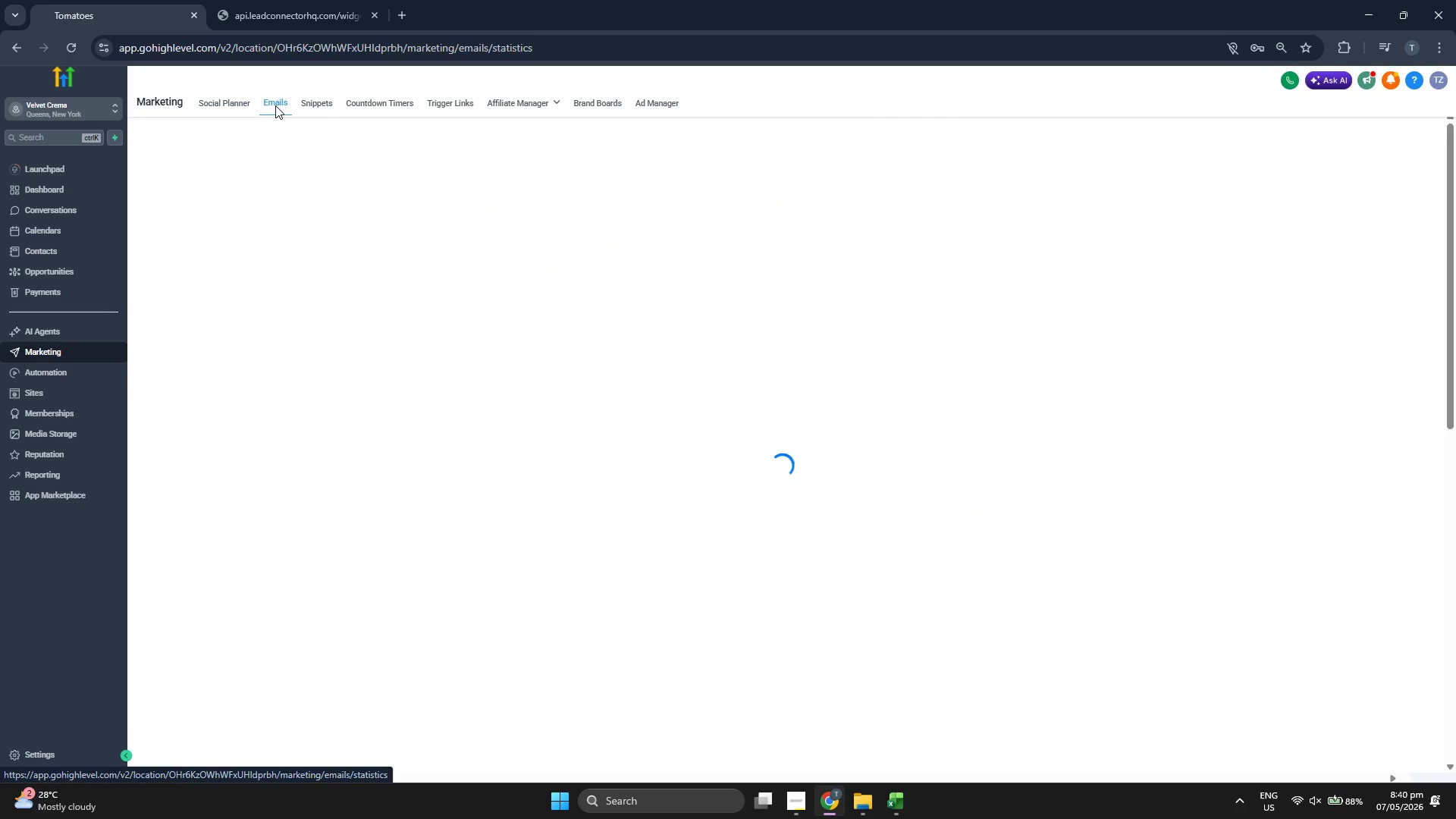 
left_click([435, 102])